 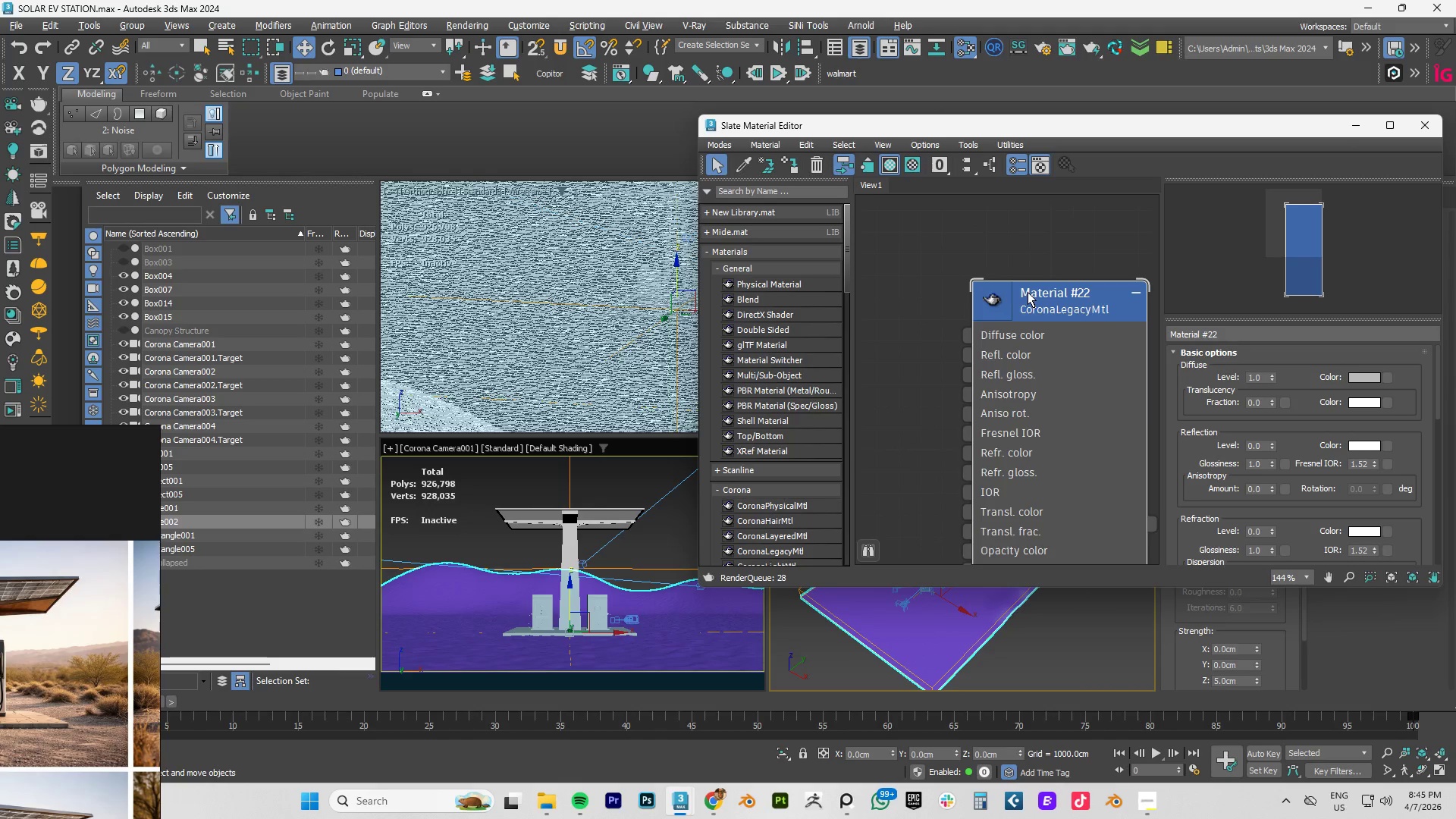 
key(Control+S)
 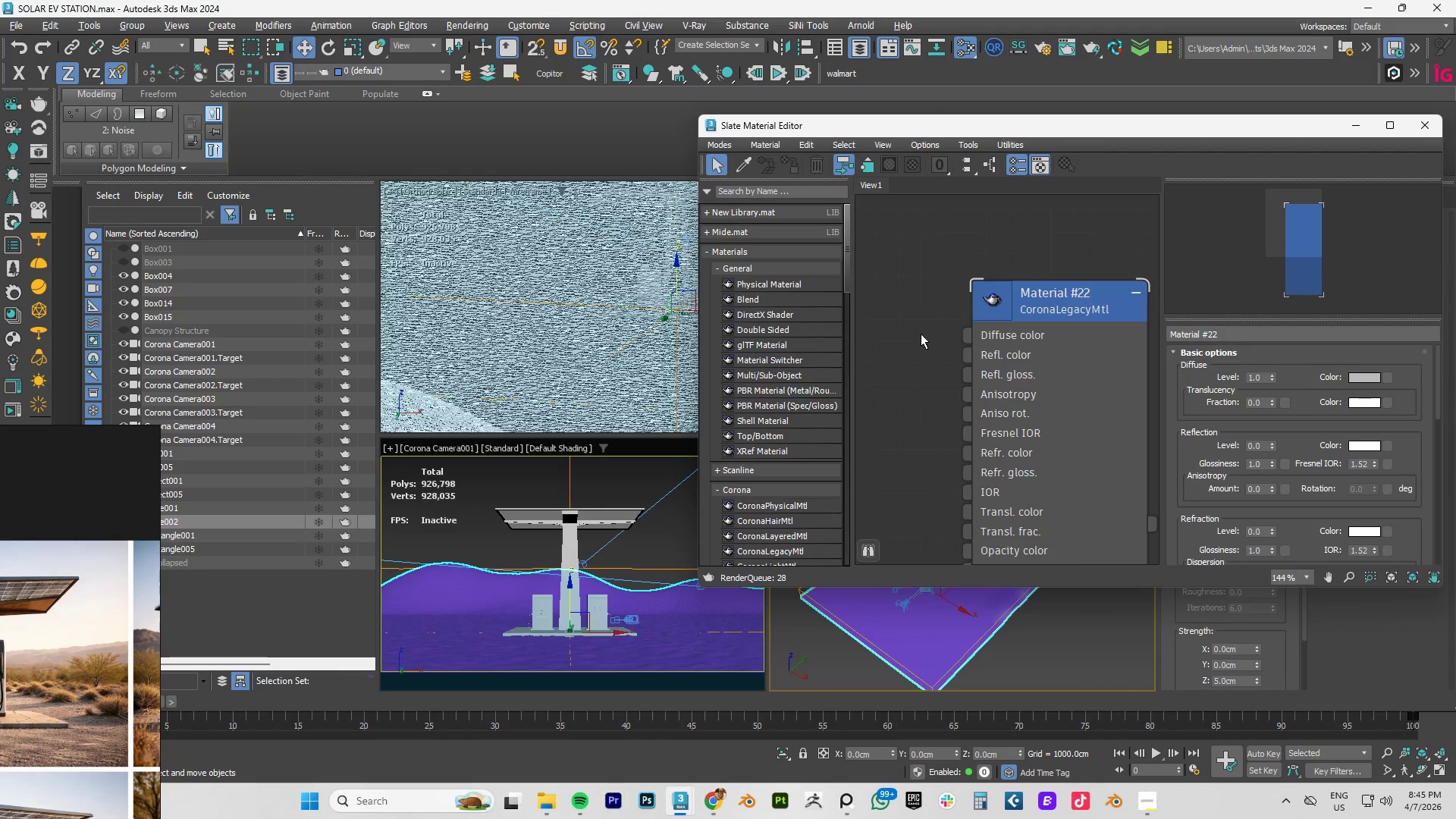 
scroll: coordinate [978, 328], scroll_direction: down, amount: 10.0
 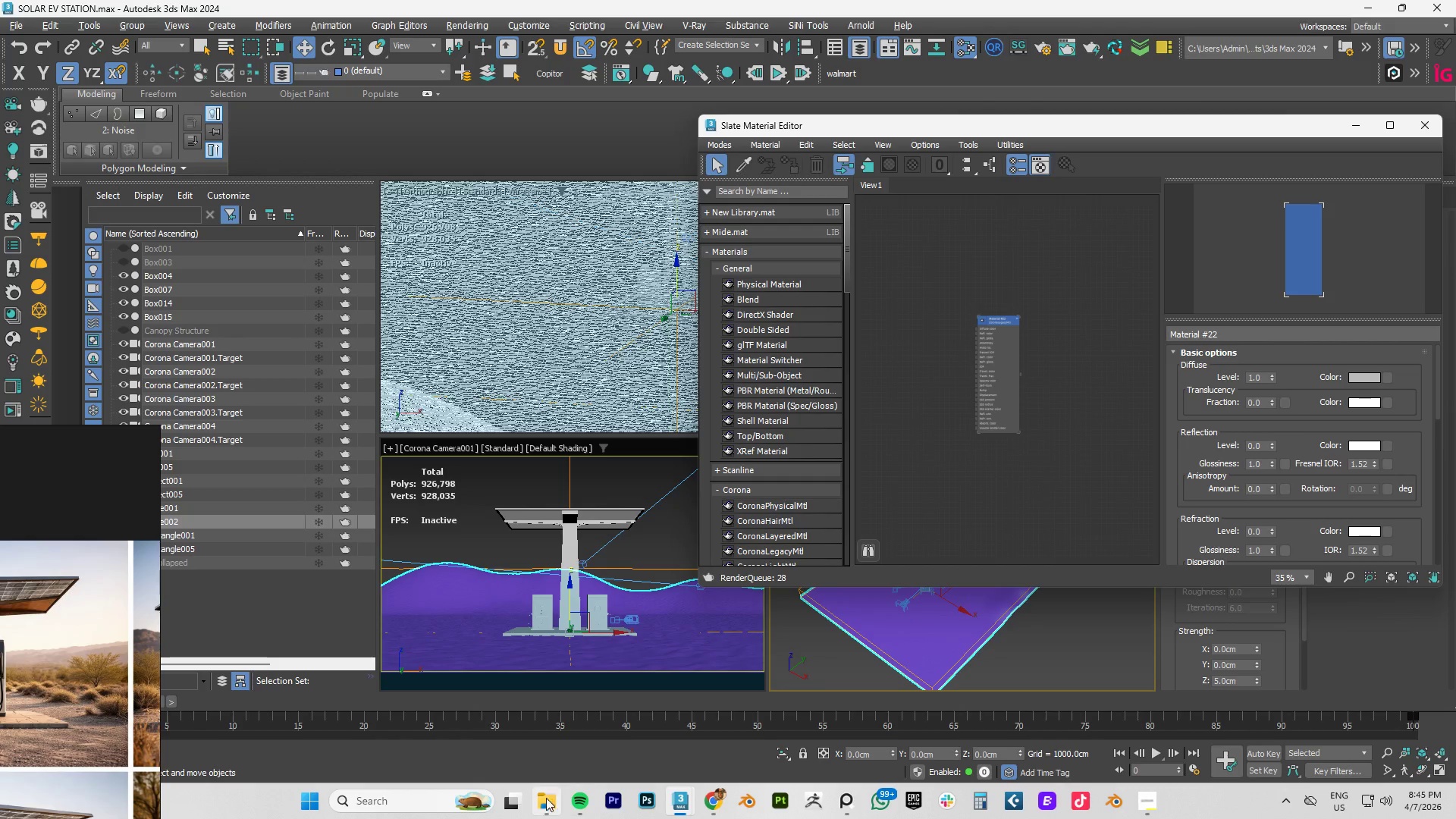 
left_click([539, 805])
 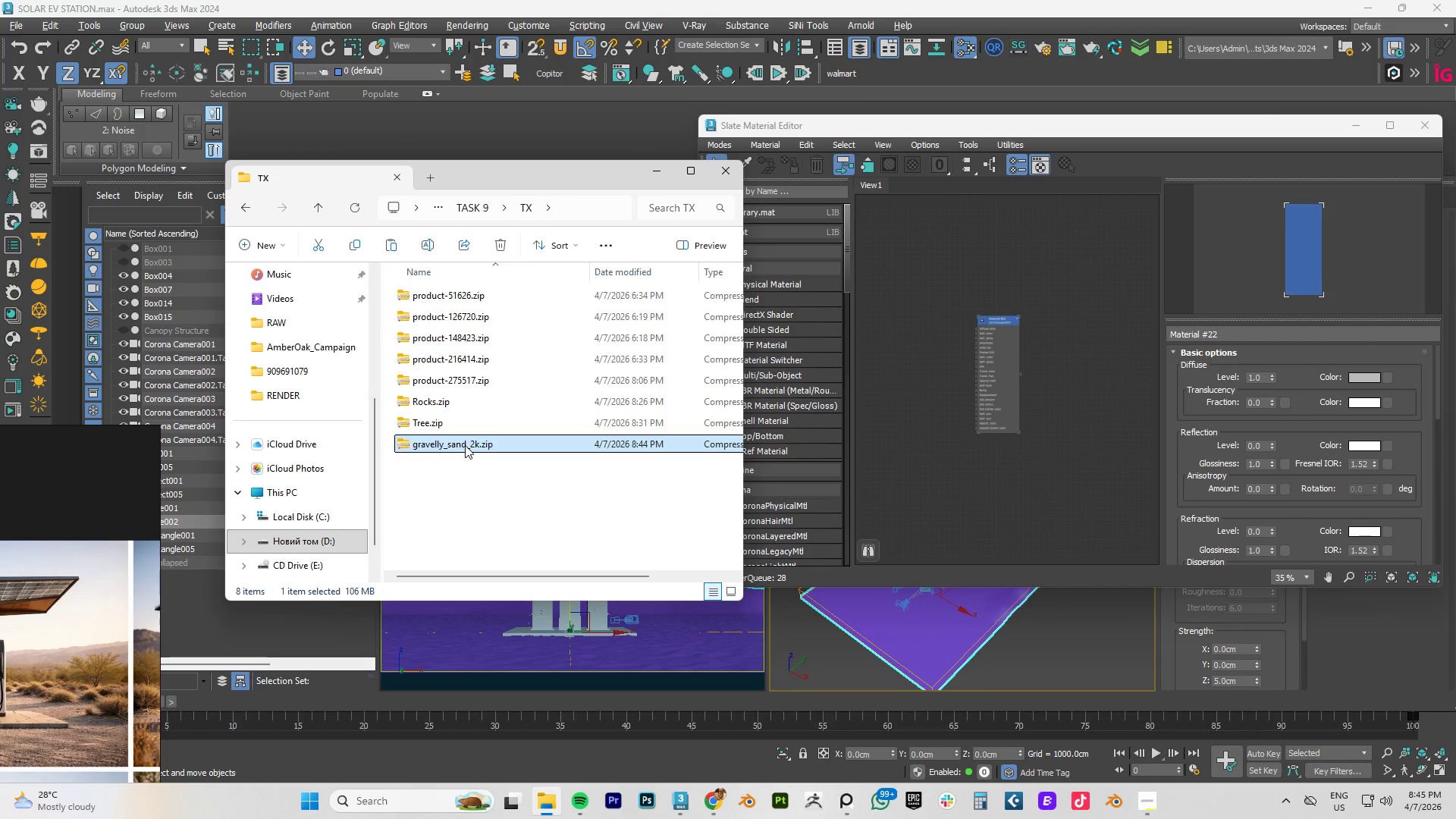 
right_click([477, 448])
 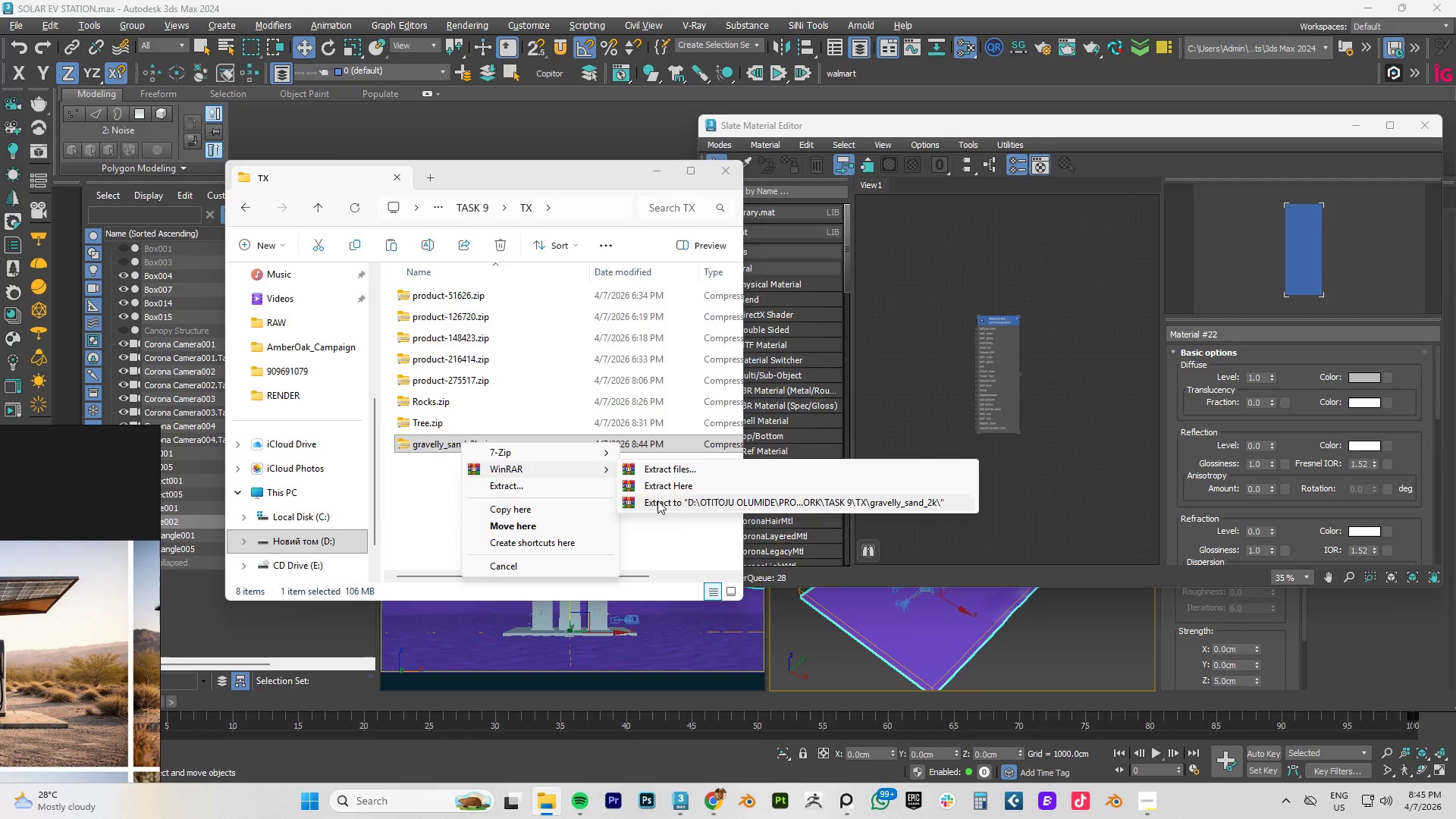 
left_click([688, 504])
 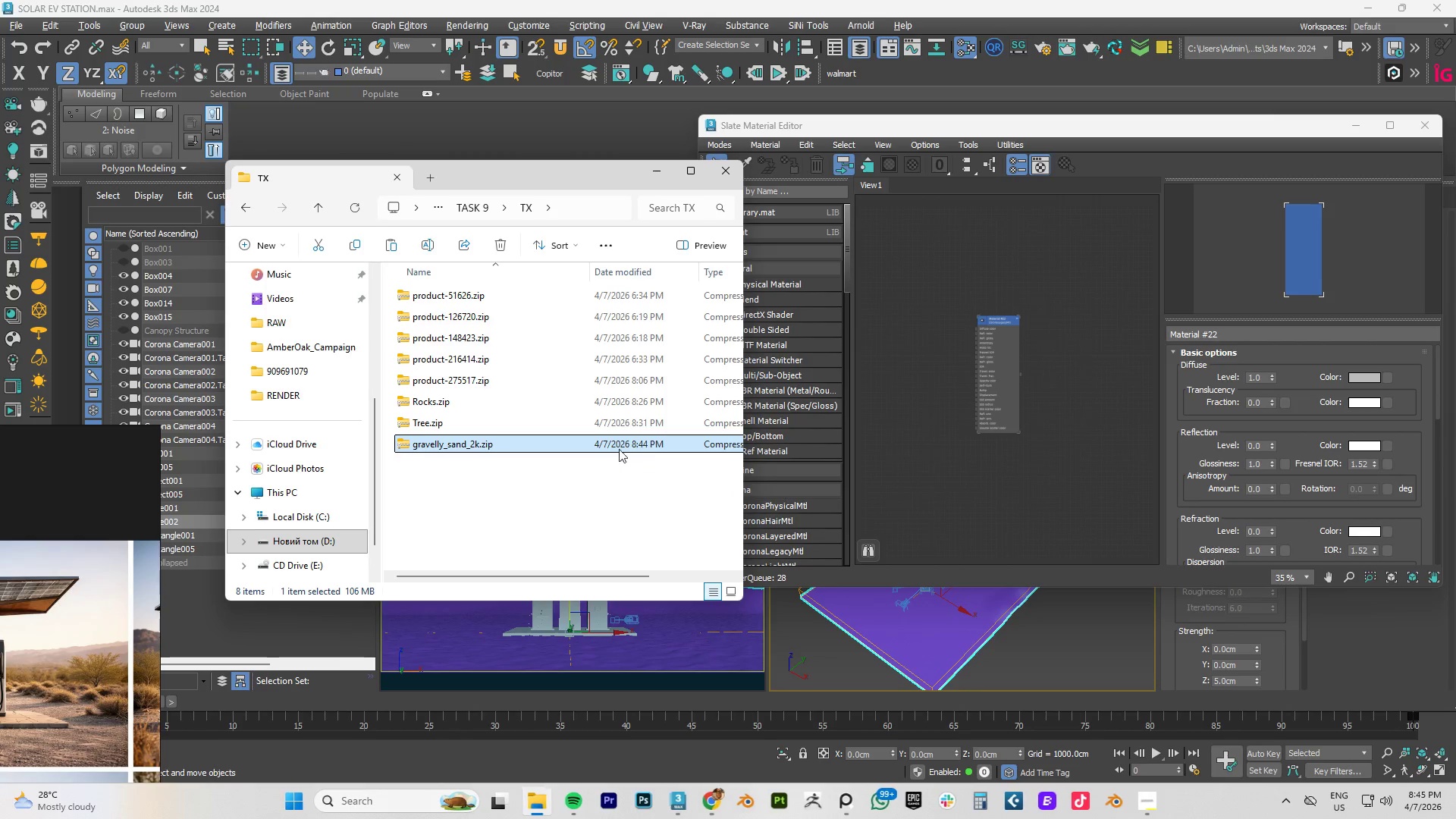 
double_click([460, 466])
 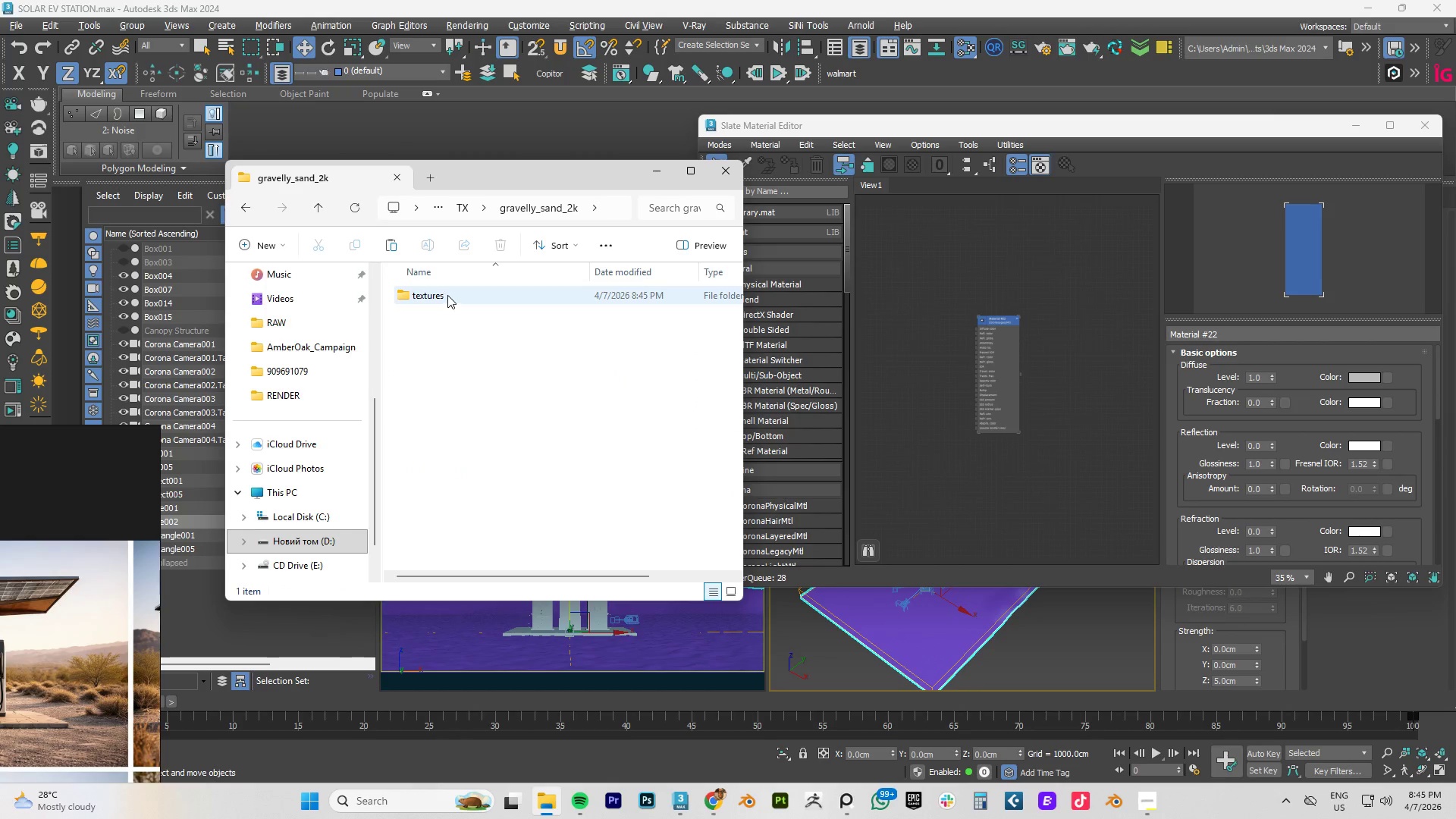 
double_click([447, 295])
 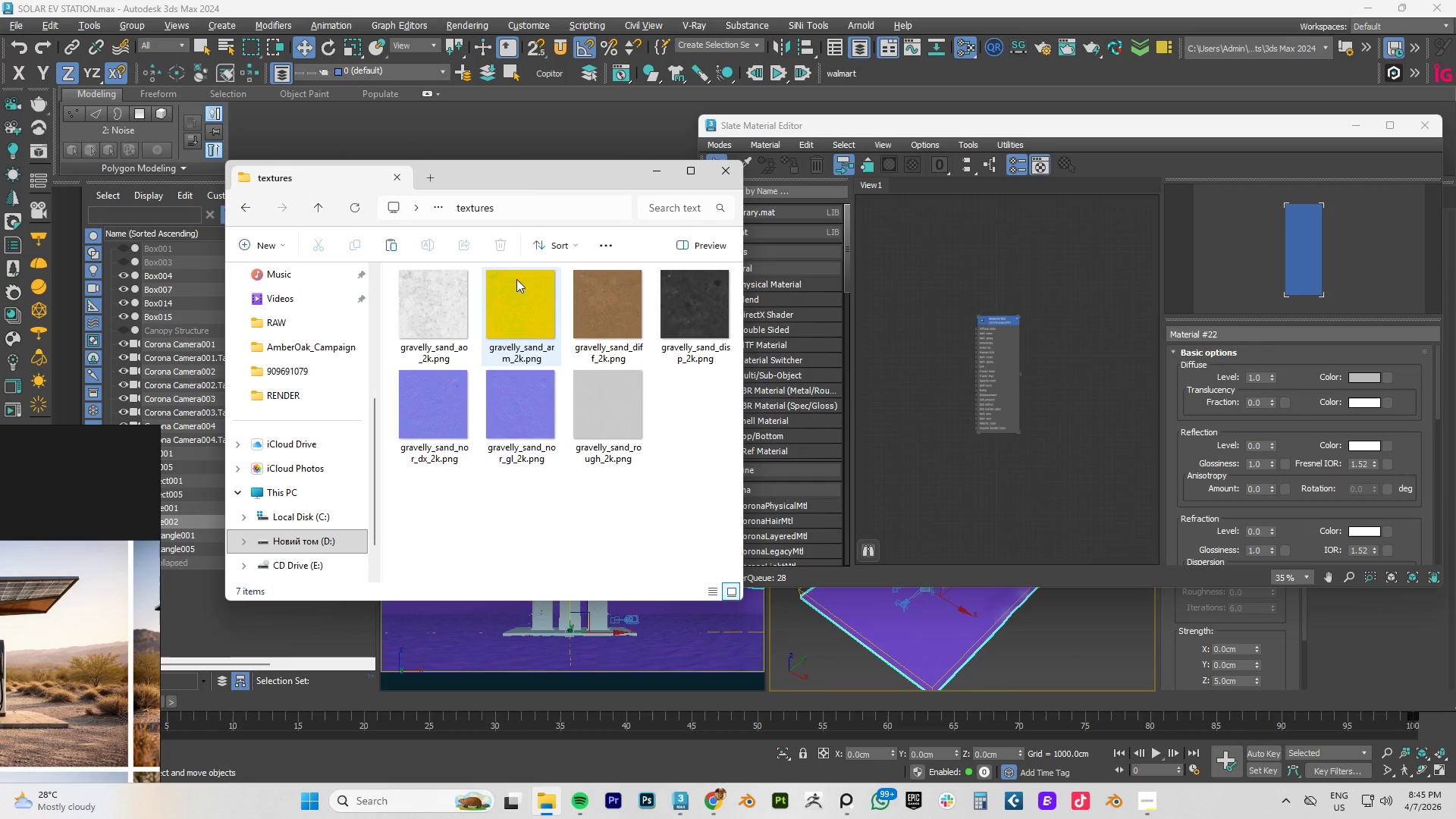 
left_click_drag(start_coordinate=[540, 171], to_coordinate=[413, 182])
 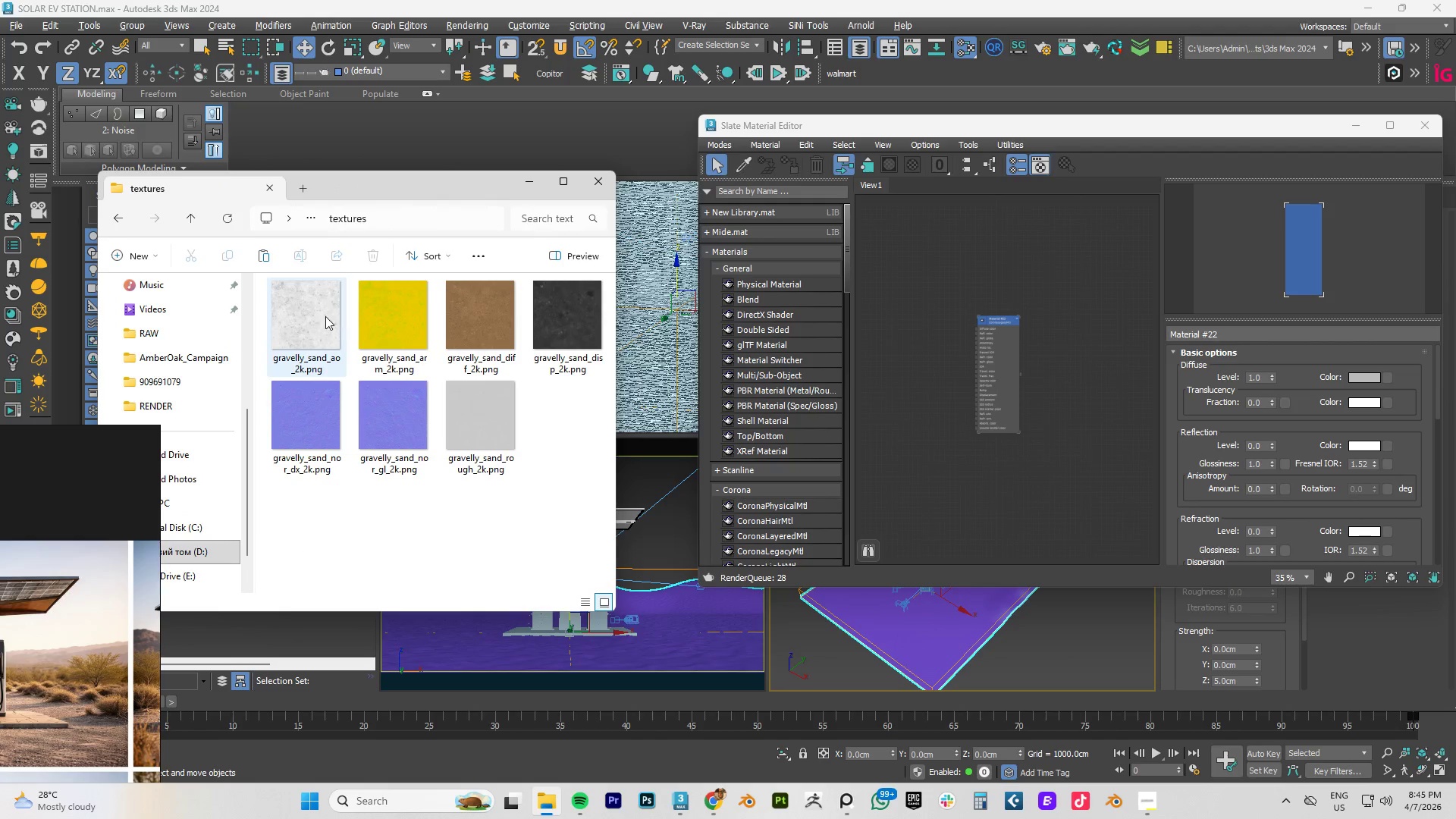 
left_click([317, 318])
 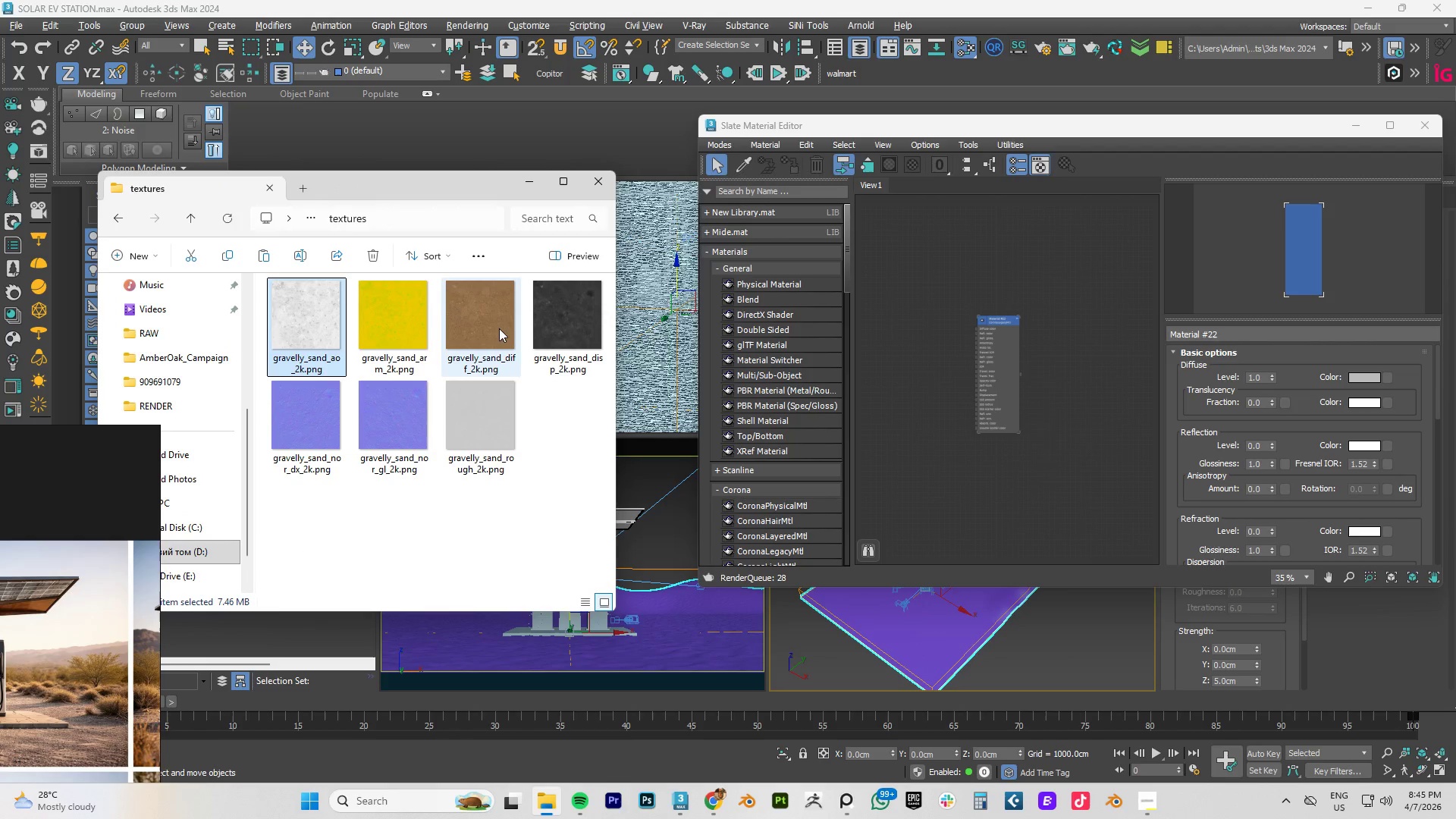 
left_click([472, 330])
 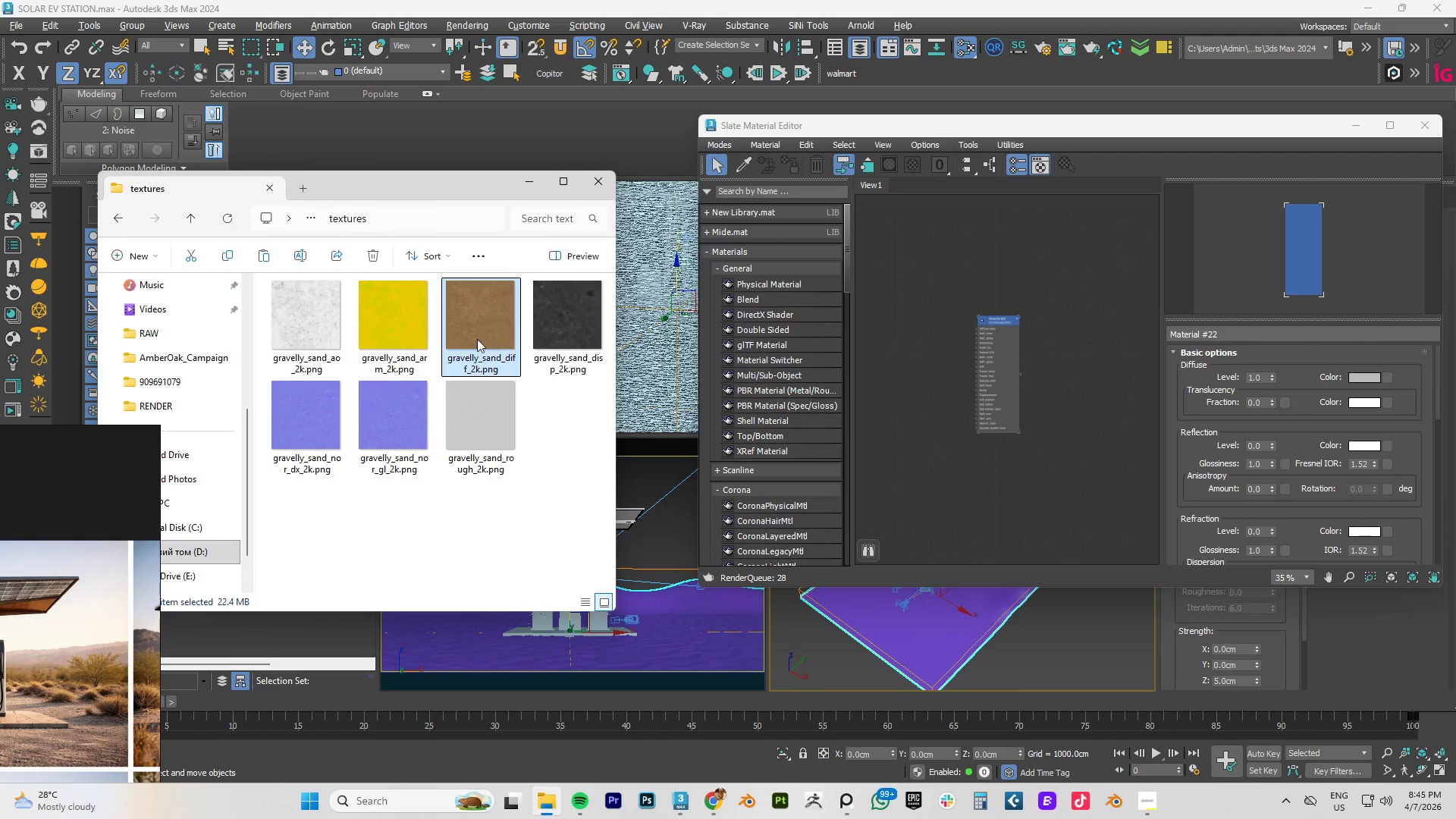 
left_click_drag(start_coordinate=[457, 339], to_coordinate=[905, 315])
 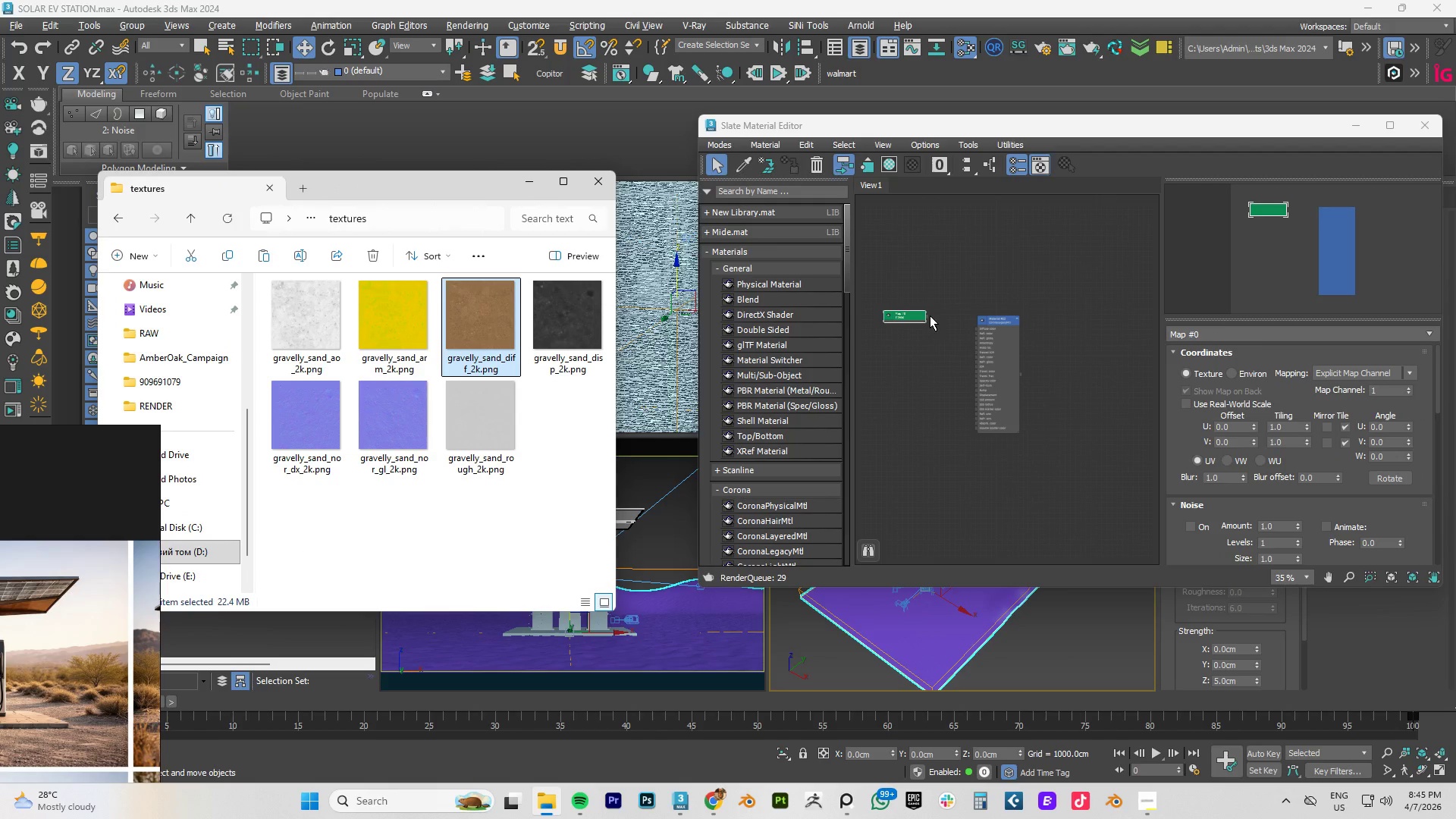 
scroll: coordinate [930, 315], scroll_direction: up, amount: 4.0
 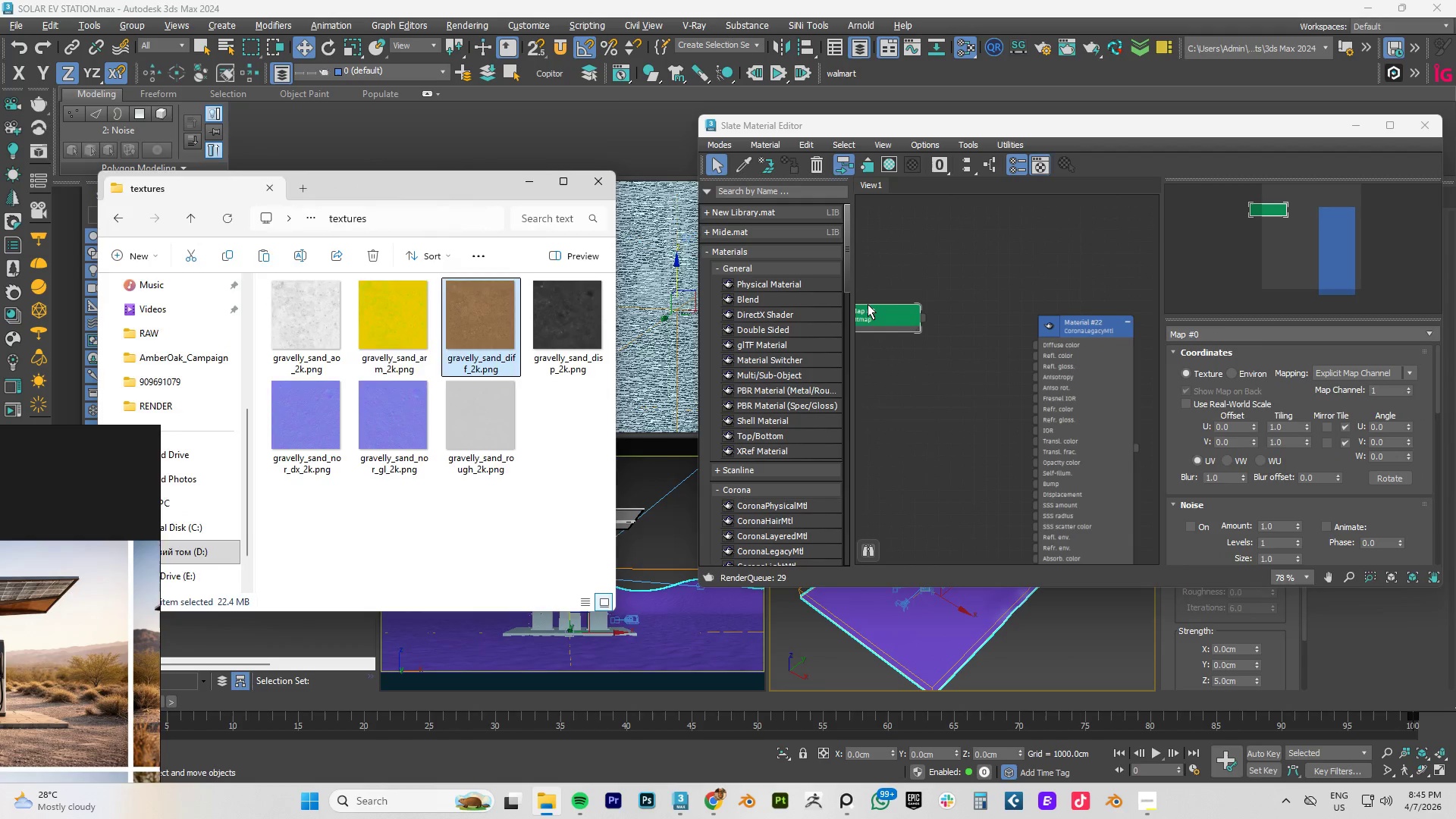 
left_click_drag(start_coordinate=[868, 304], to_coordinate=[945, 318])
 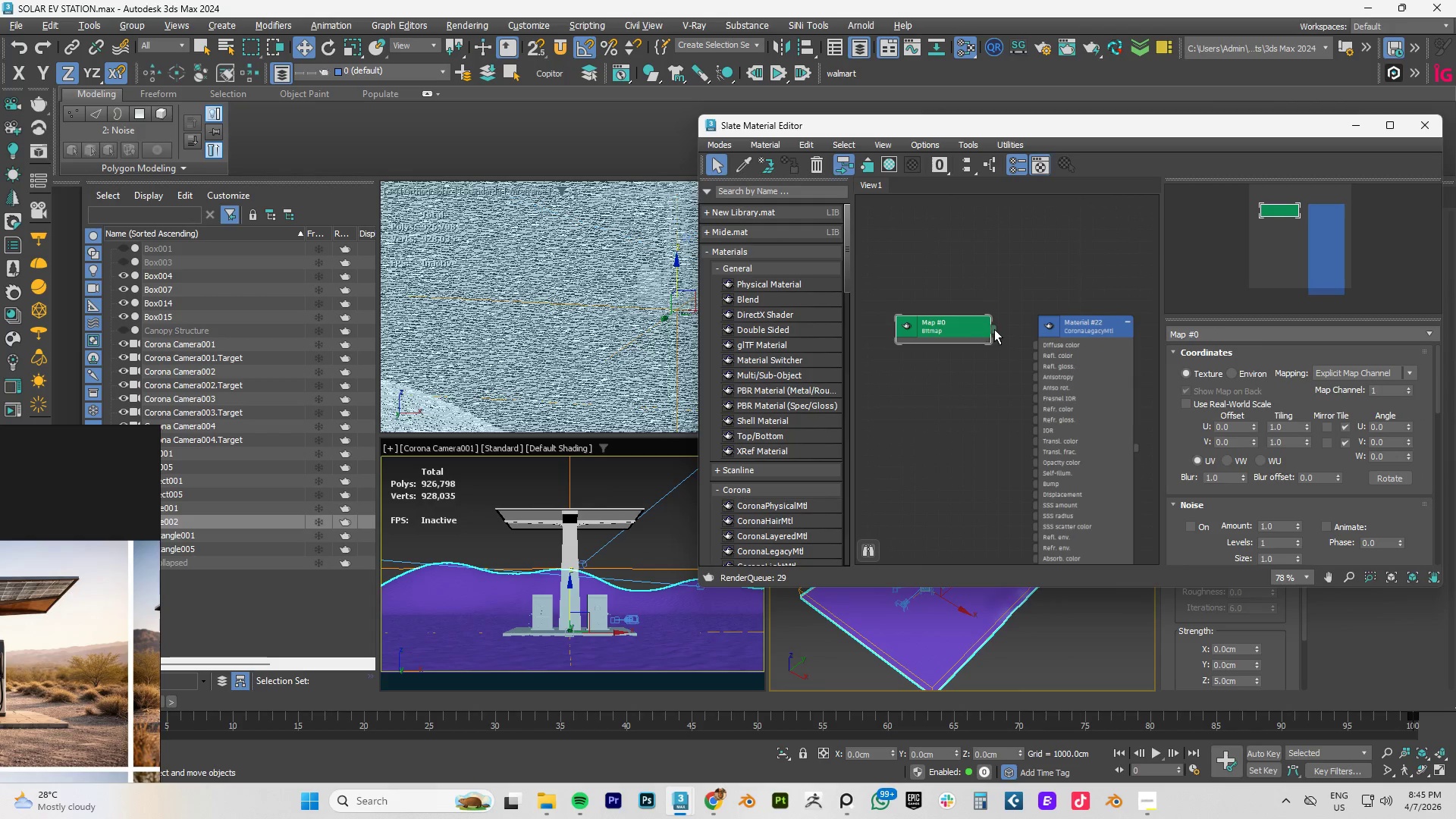 
left_click_drag(start_coordinate=[995, 329], to_coordinate=[1037, 347])
 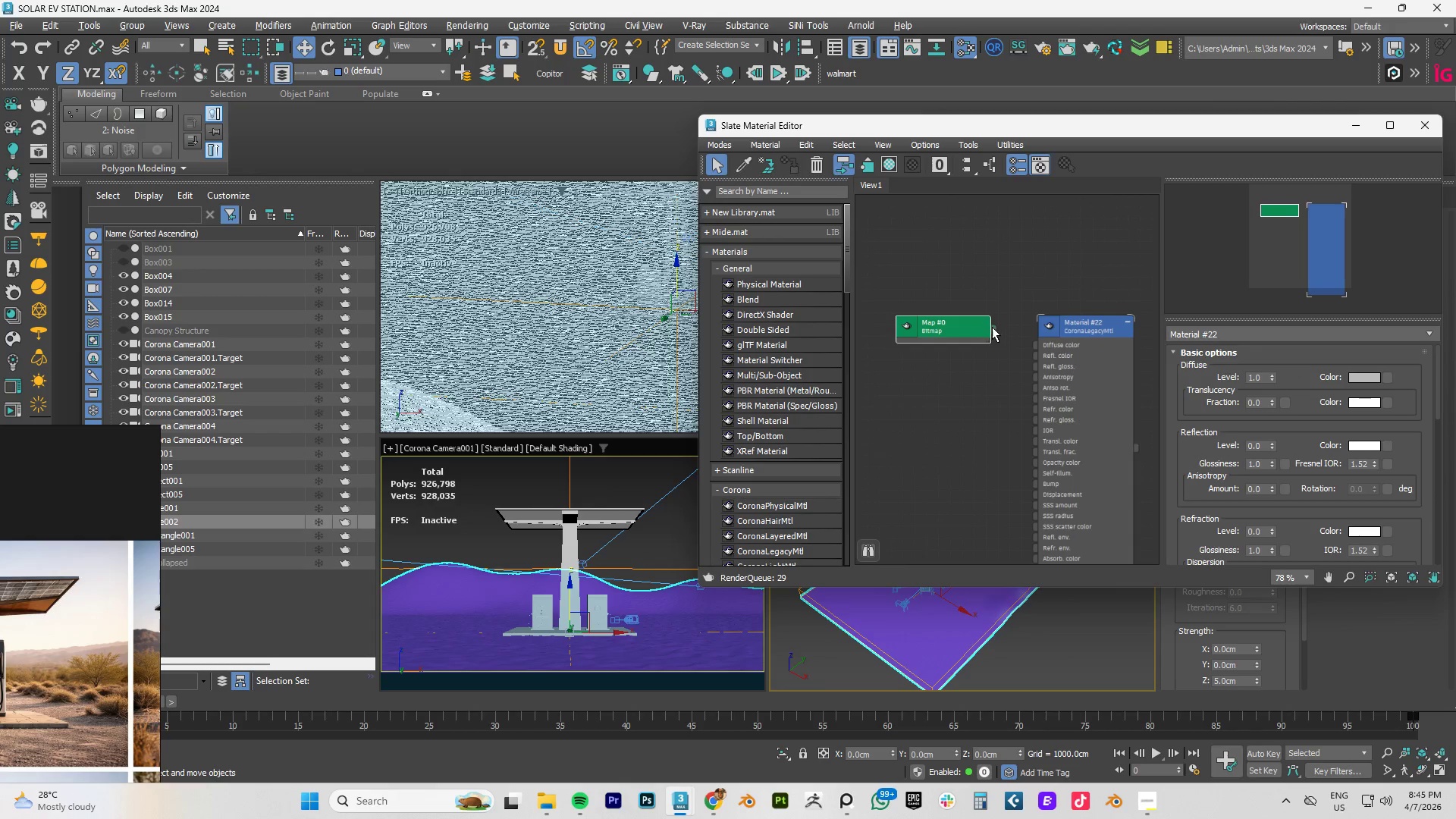 
left_click_drag(start_coordinate=[992, 327], to_coordinate=[1037, 347])
 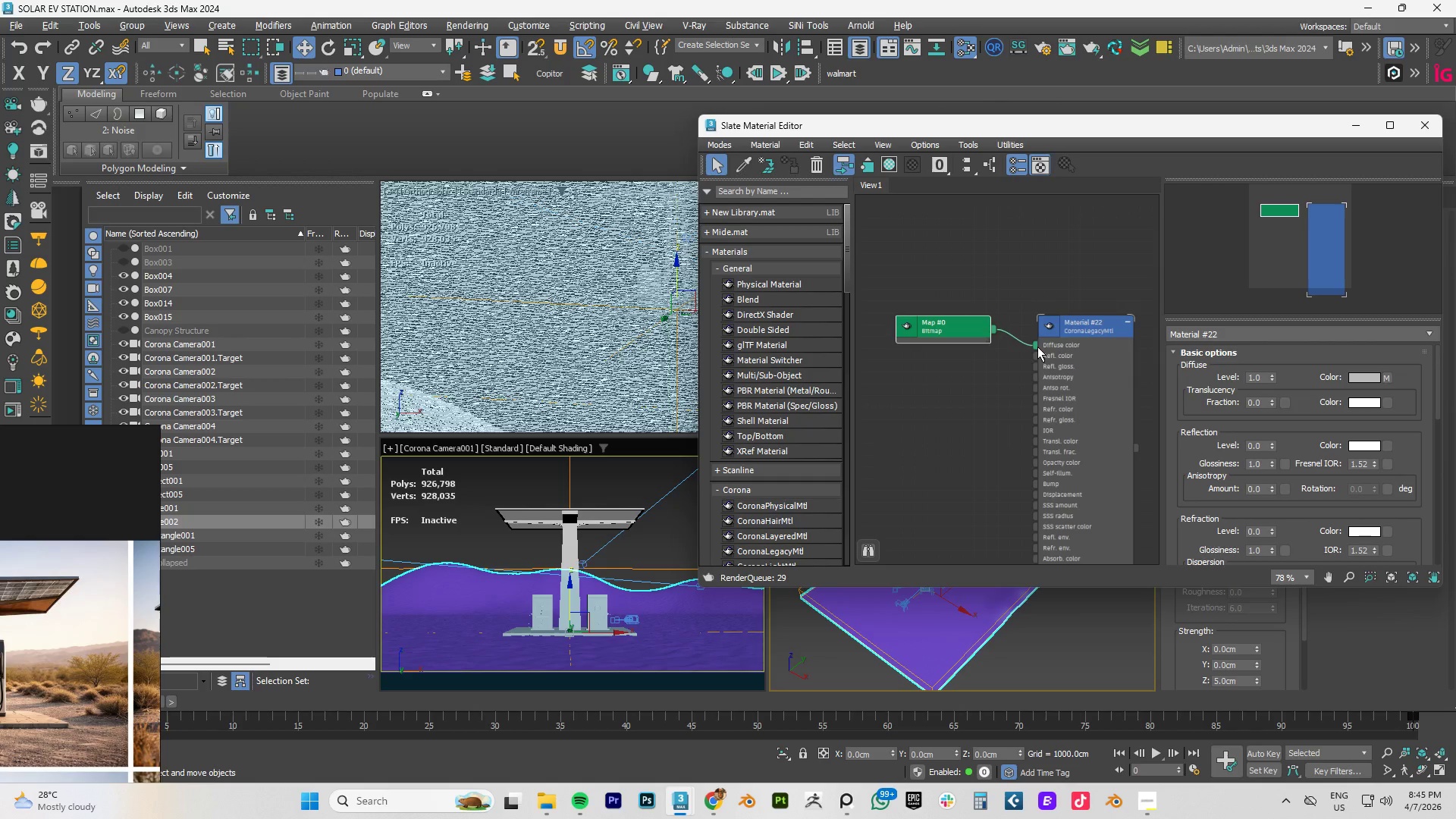 
key(Alt+AltLeft)
 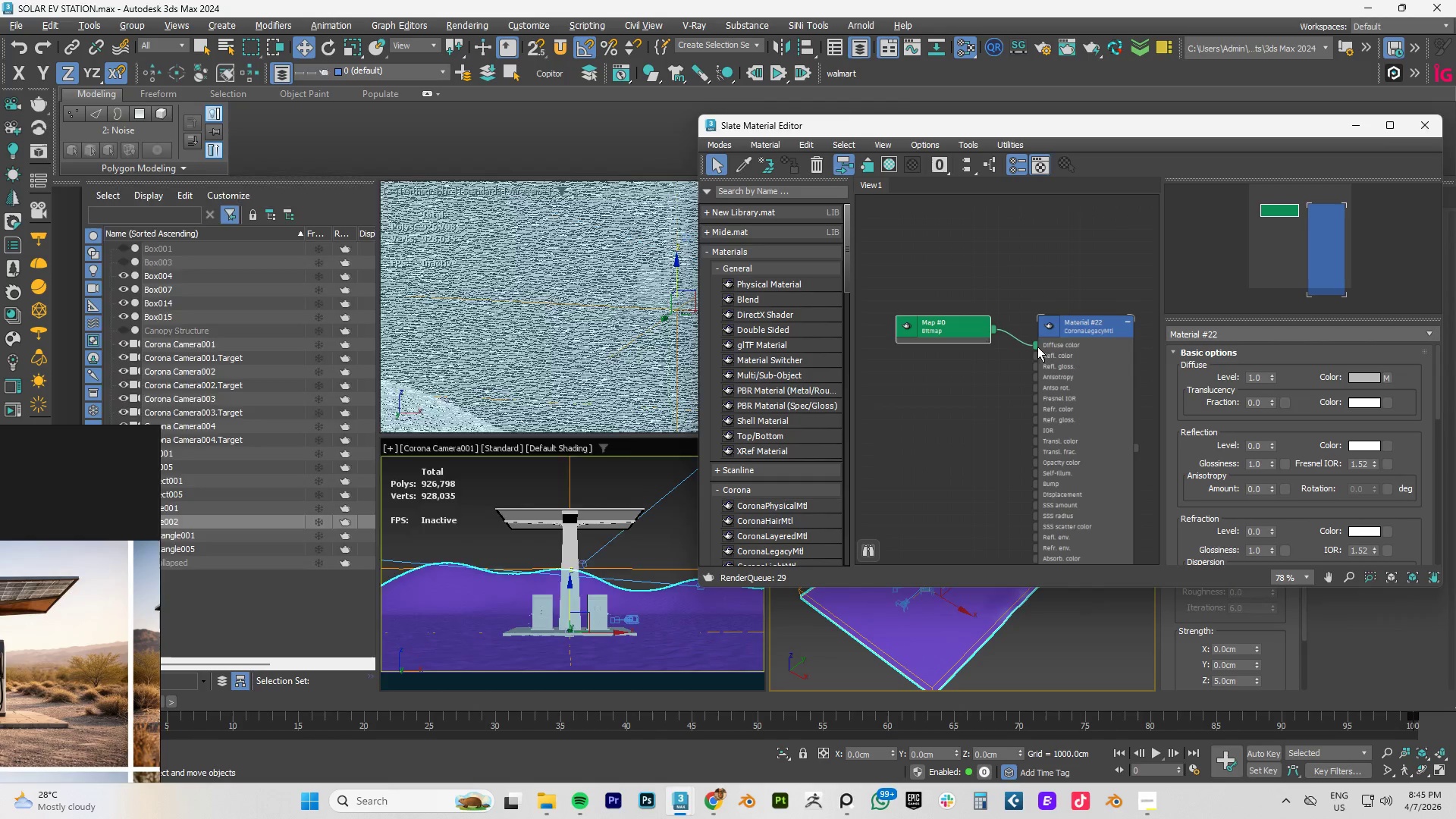 
key(Alt+Tab)
 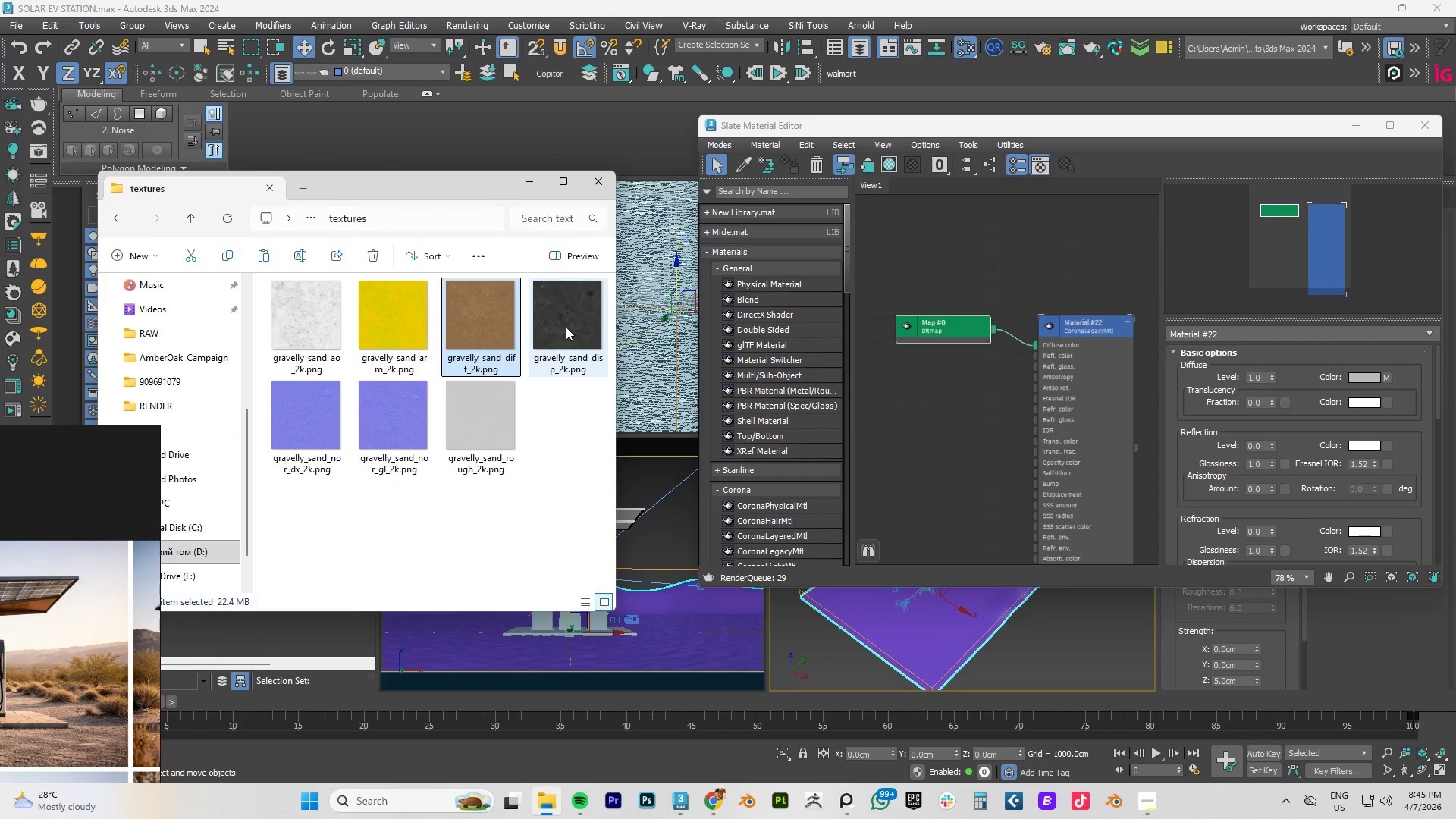 
left_click_drag(start_coordinate=[563, 327], to_coordinate=[905, 488])
 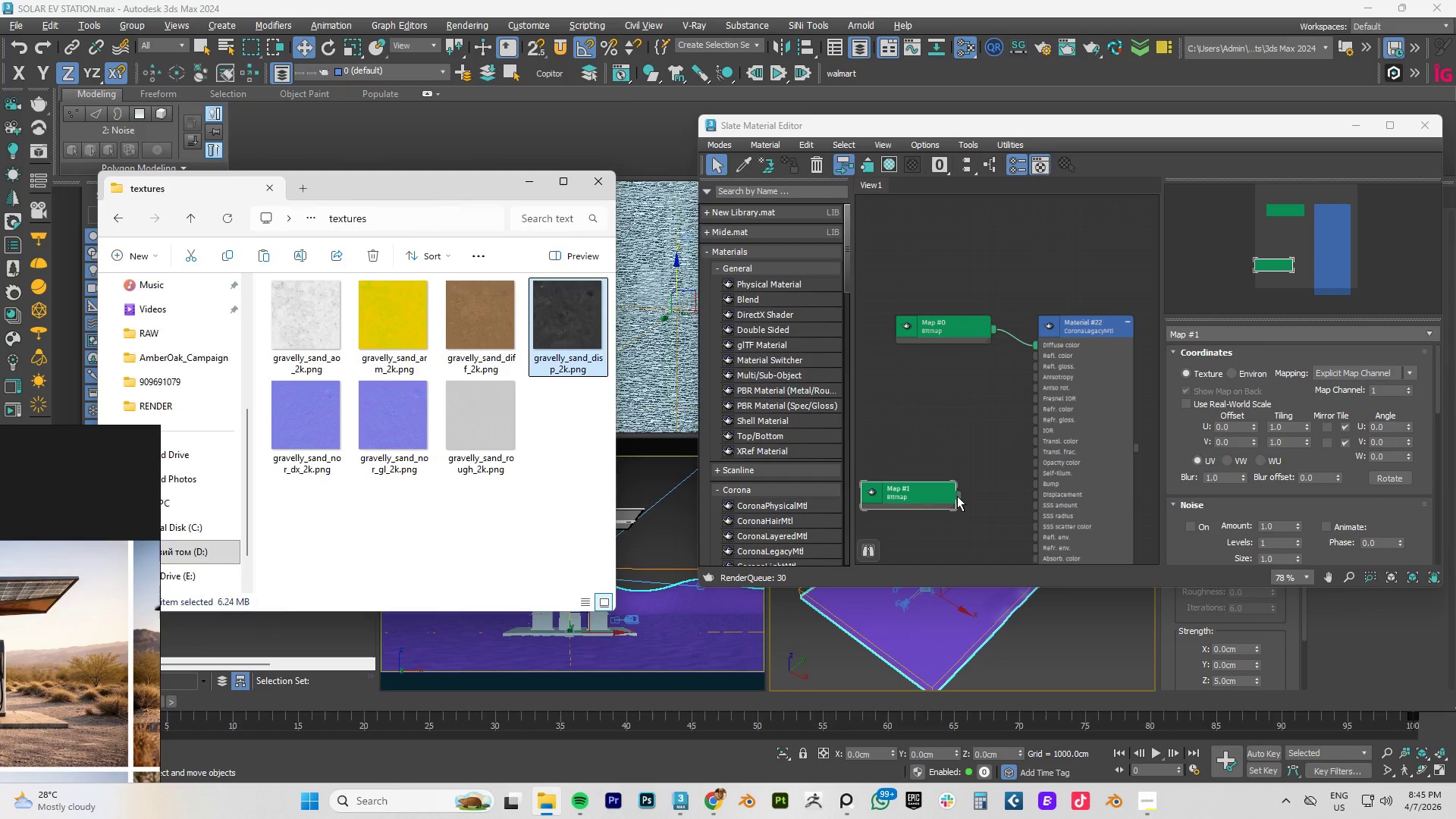 
left_click_drag(start_coordinate=[958, 494], to_coordinate=[1037, 494])
 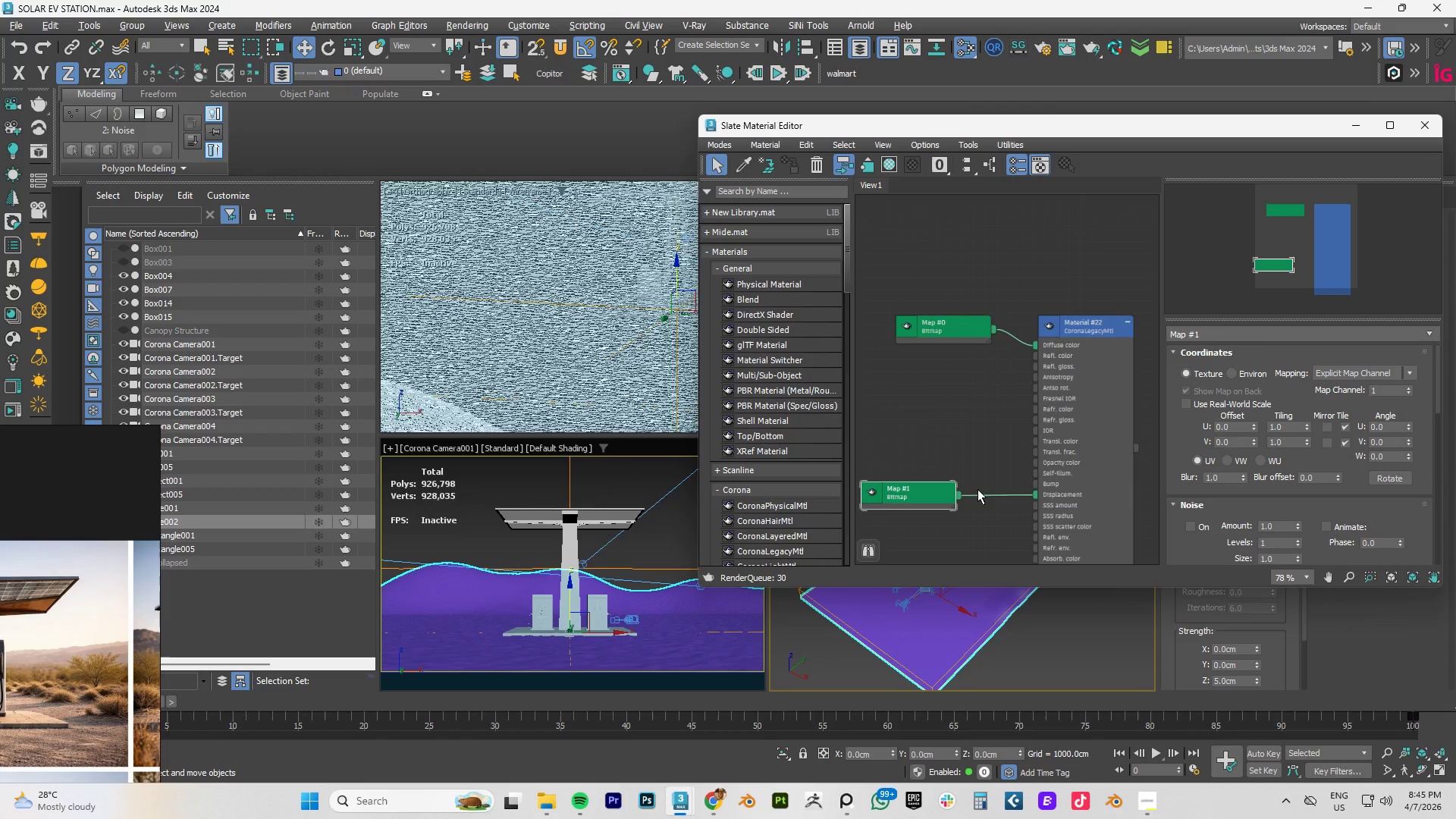 
key(Alt+AltLeft)
 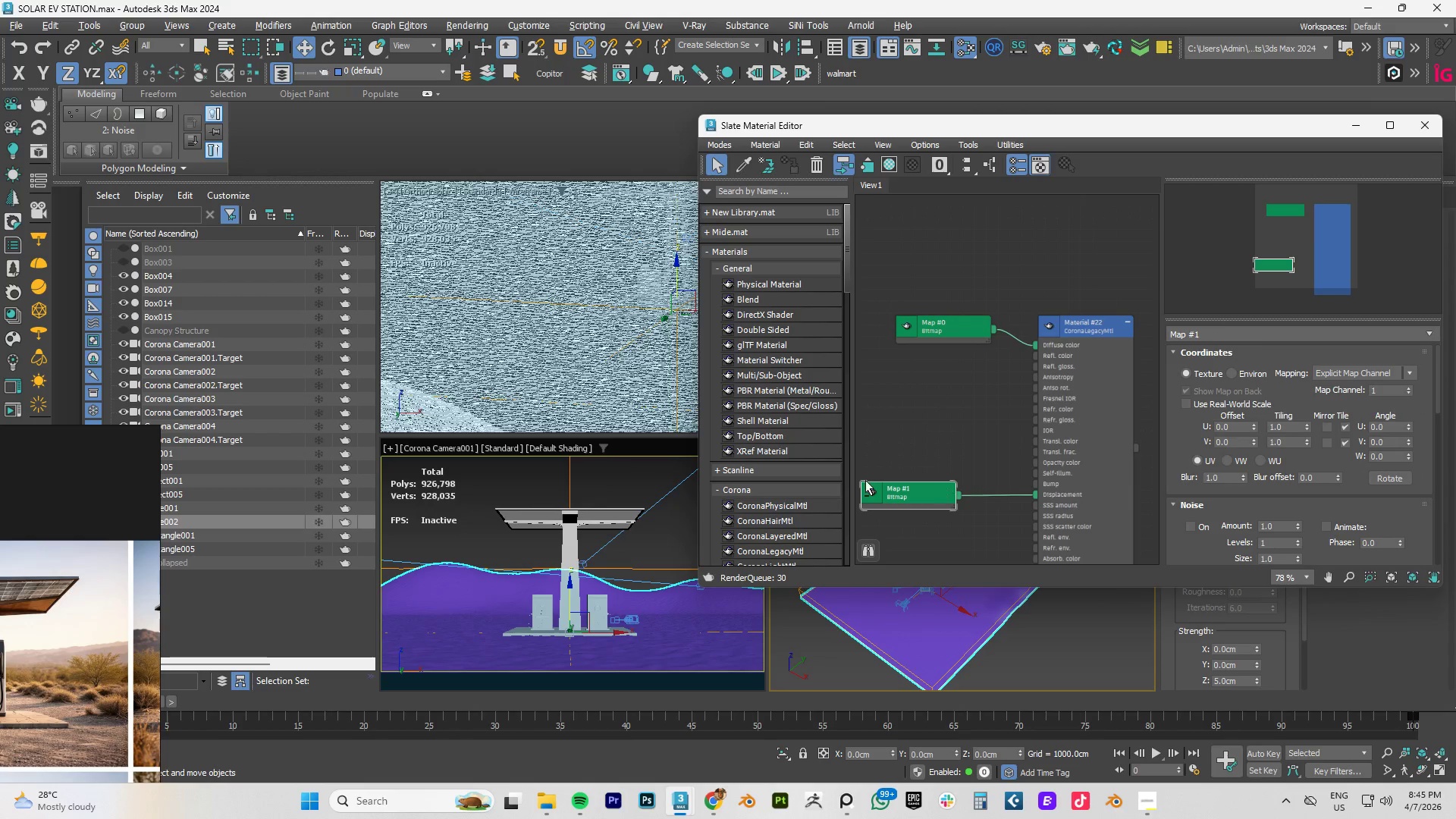 
key(Alt+Tab)
 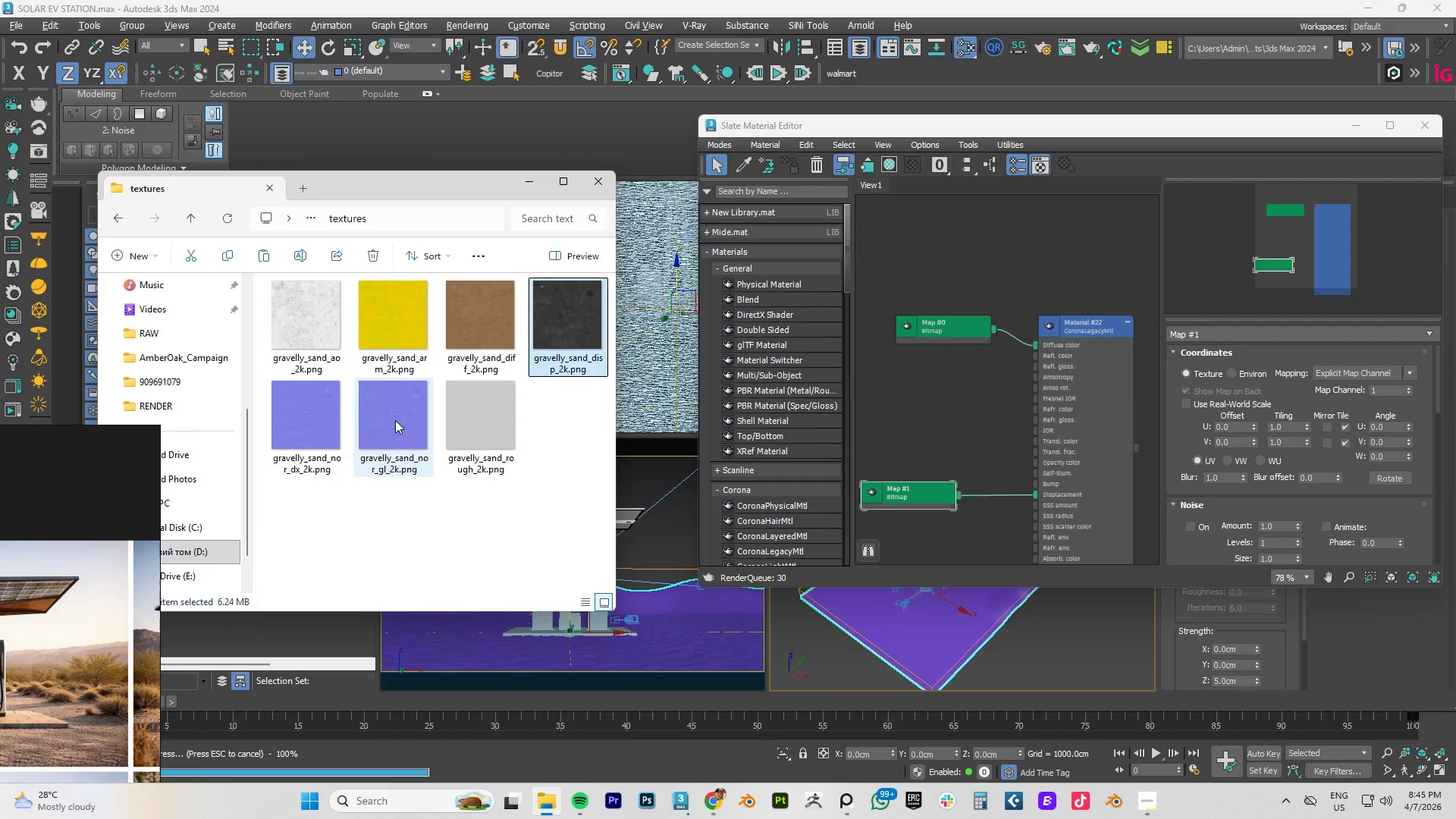 
wait(6.98)
 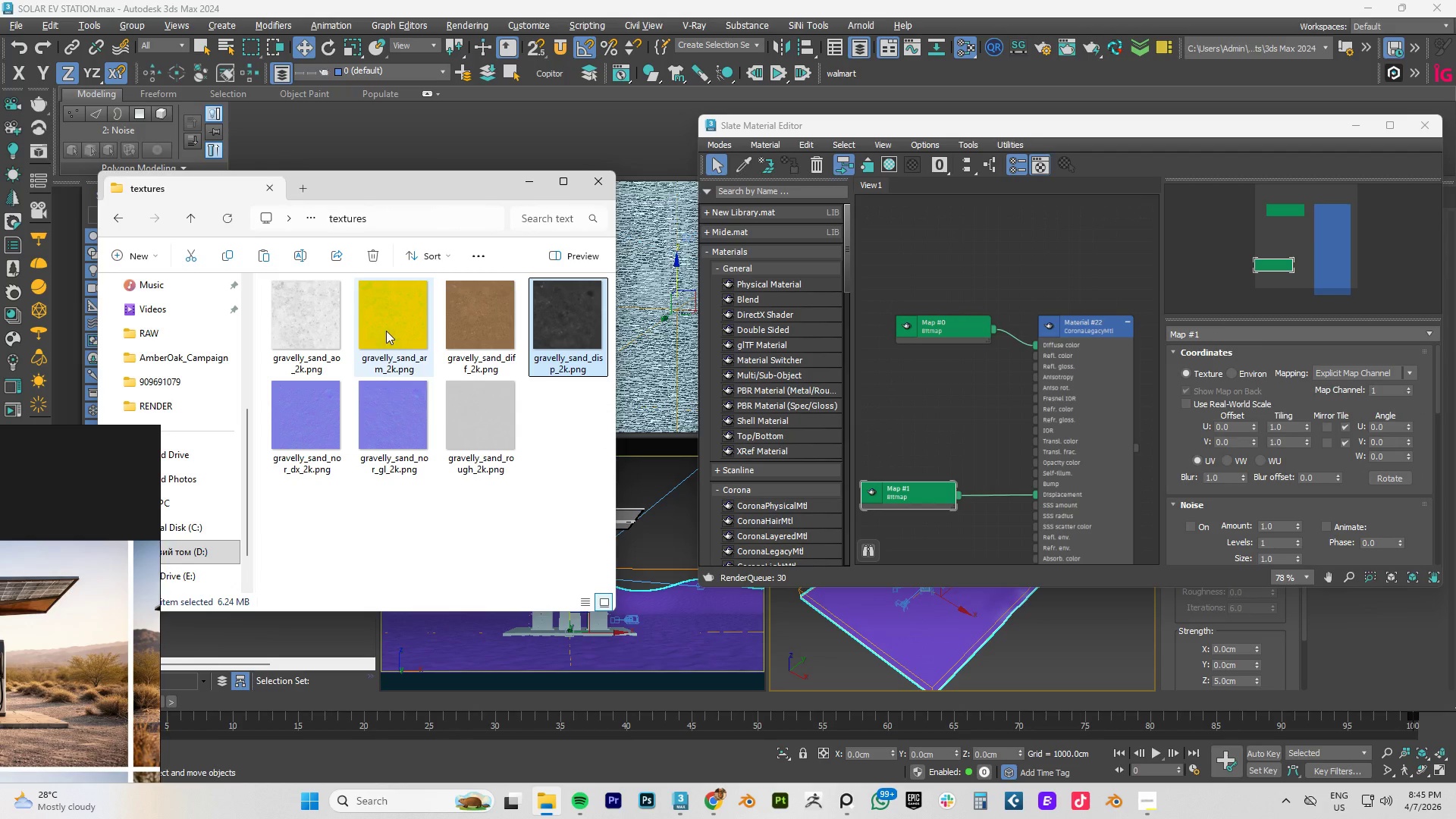 
left_click_drag(start_coordinate=[394, 418], to_coordinate=[905, 433])
 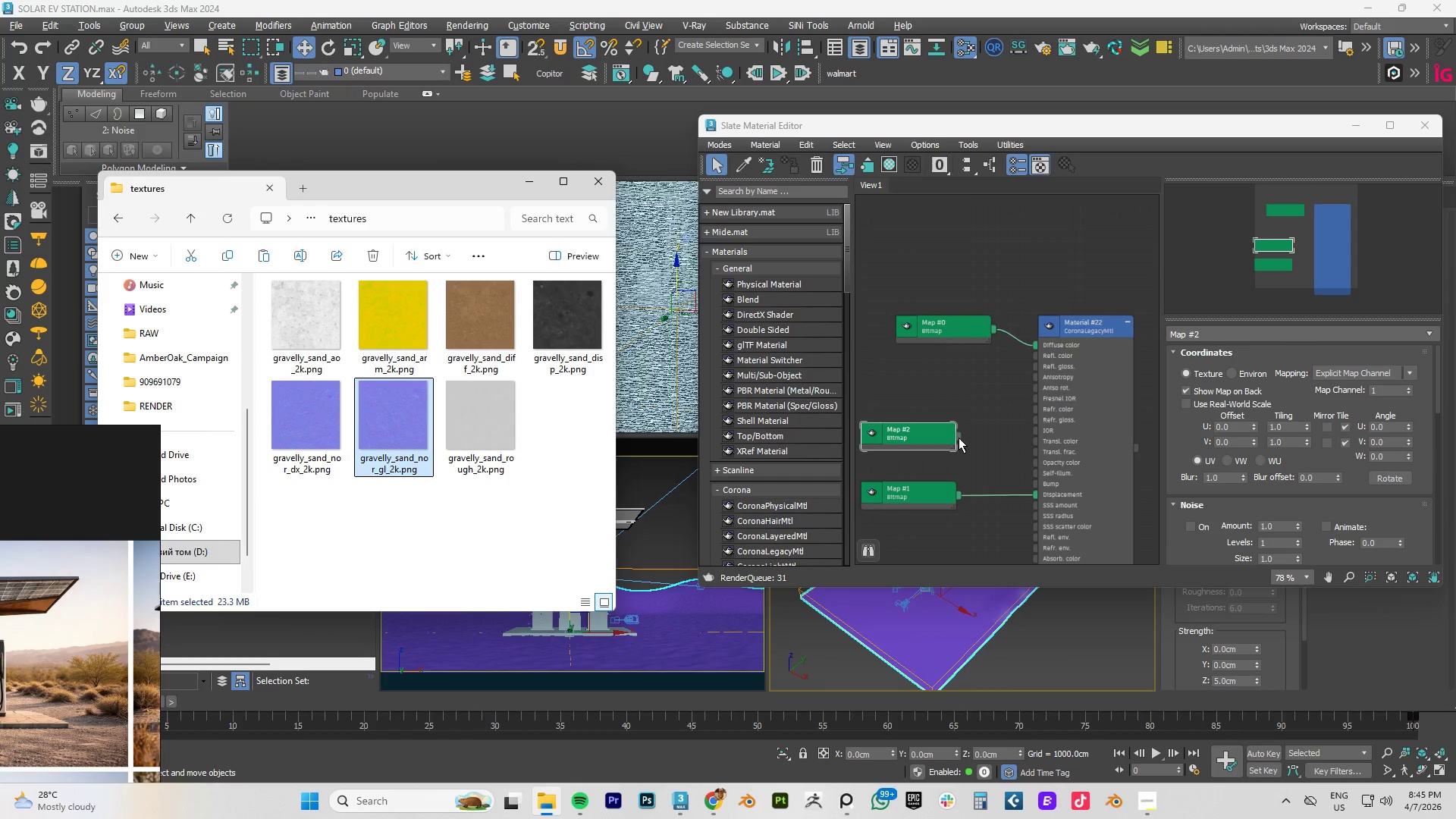 
left_click_drag(start_coordinate=[959, 436], to_coordinate=[1035, 485])
 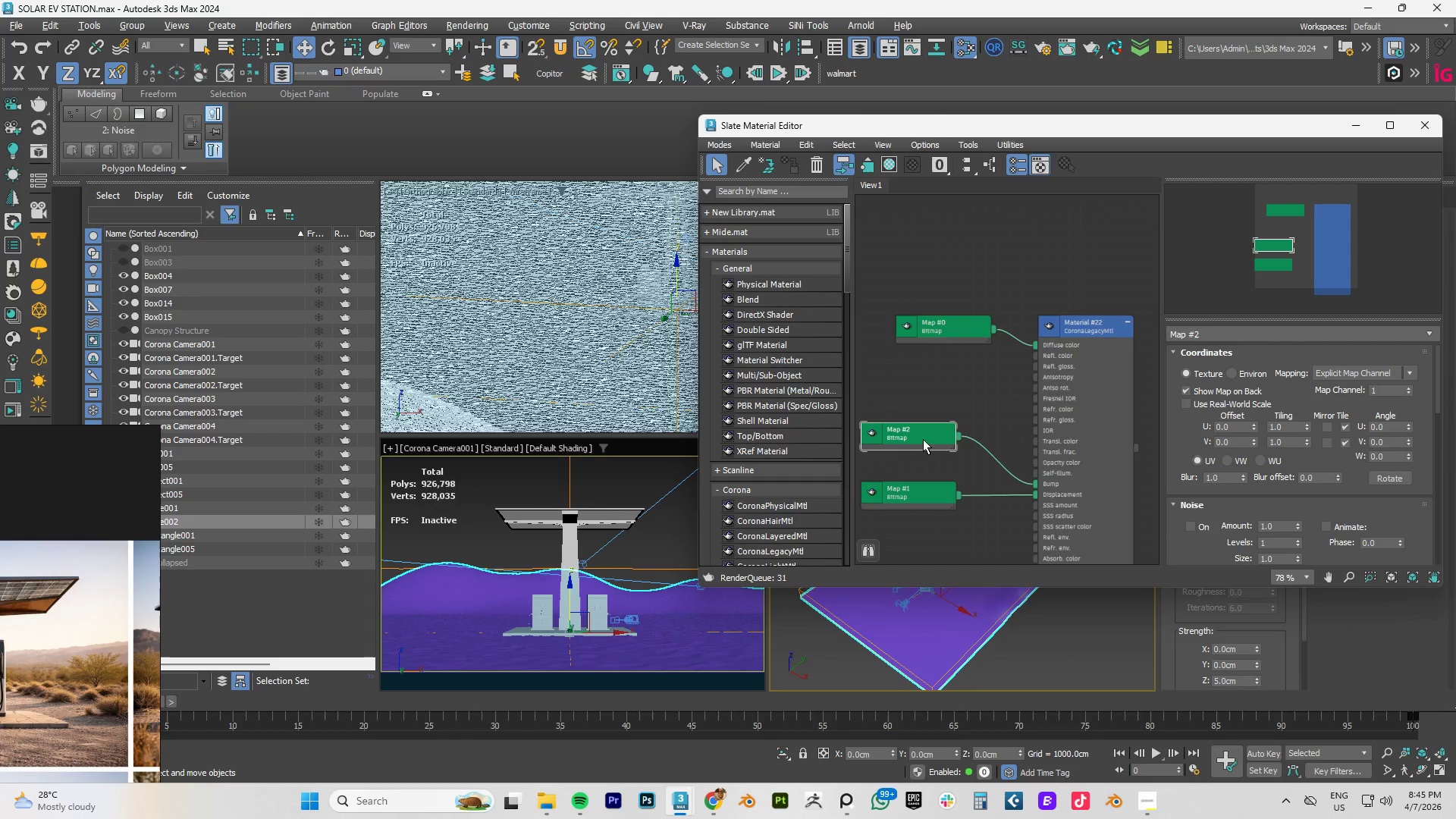 
left_click_drag(start_coordinate=[923, 439], to_coordinate=[938, 459])
 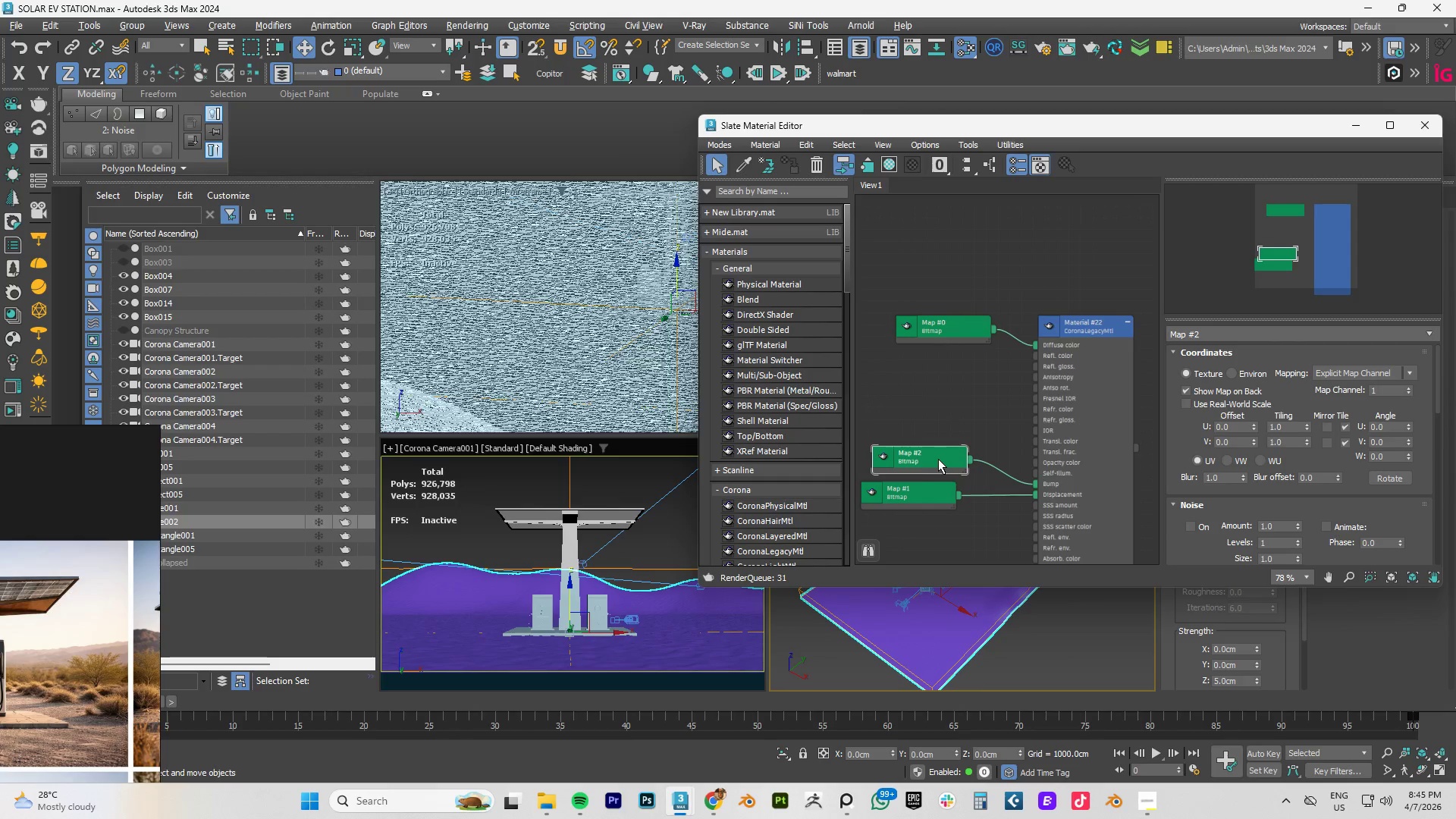 
key(Alt+AltLeft)
 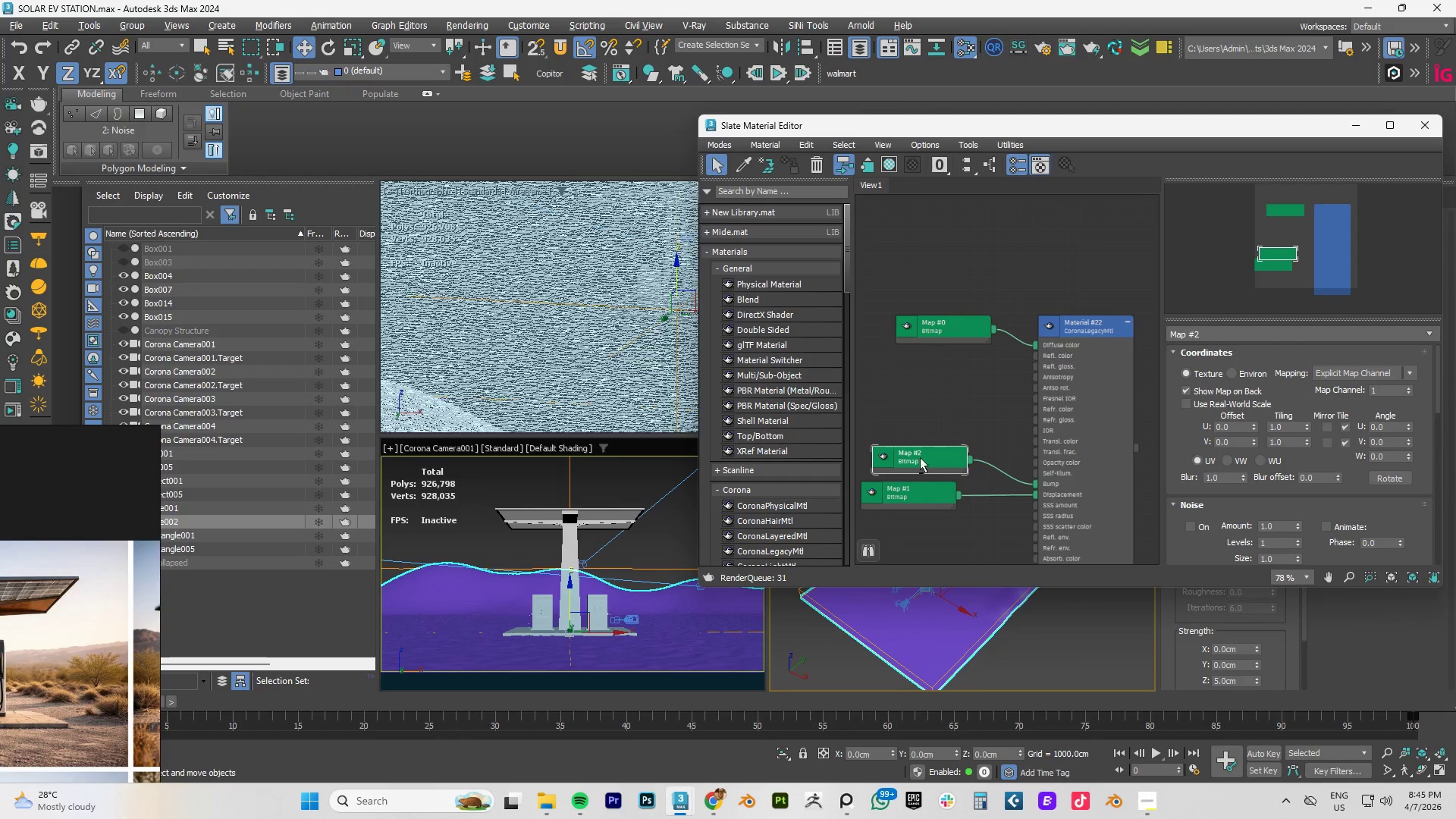 
key(Alt+Tab)
 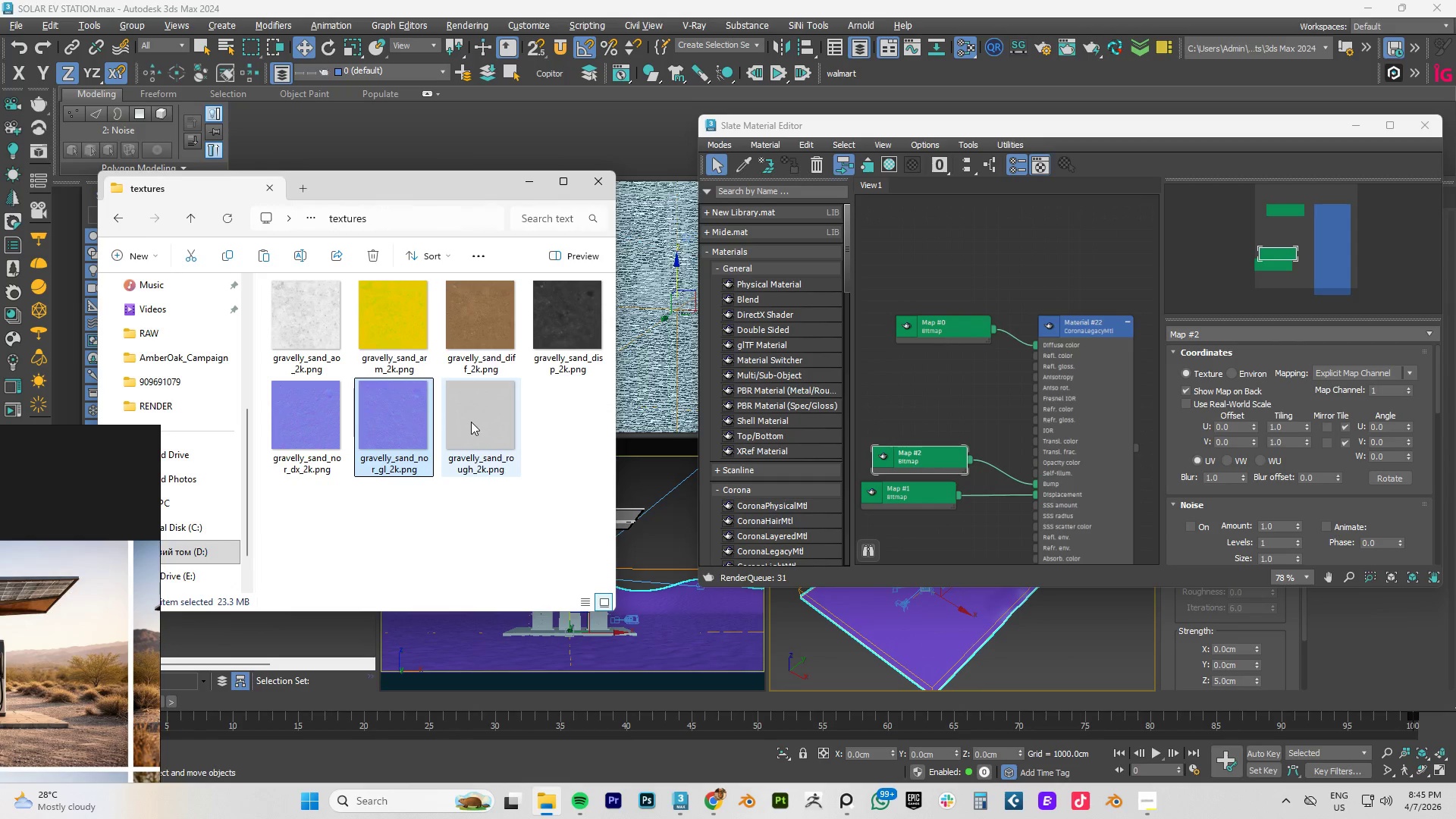 
left_click_drag(start_coordinate=[465, 422], to_coordinate=[908, 373])
 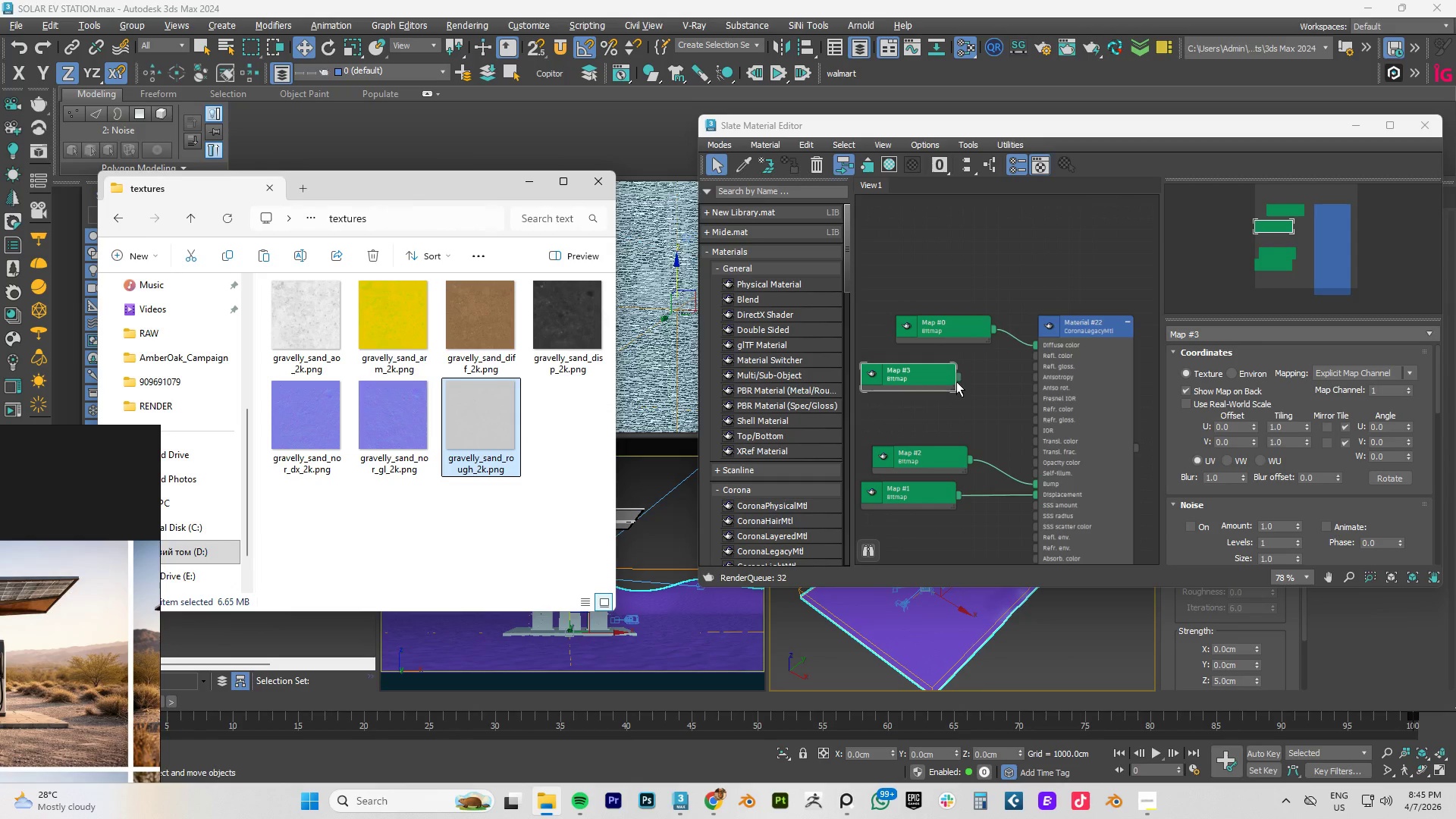 
left_click_drag(start_coordinate=[959, 378], to_coordinate=[1040, 366])
 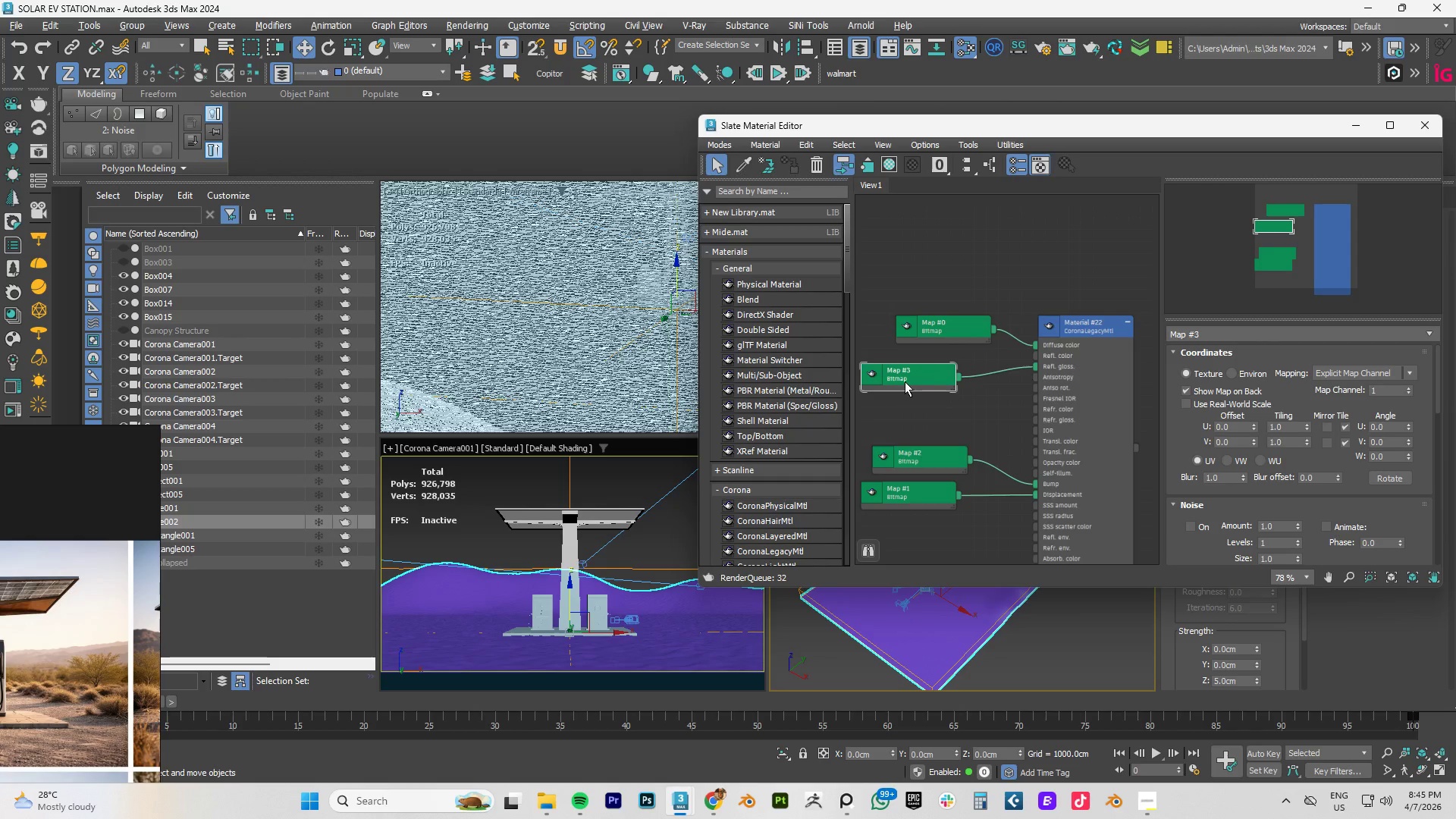 
left_click_drag(start_coordinate=[905, 381], to_coordinate=[941, 369])
 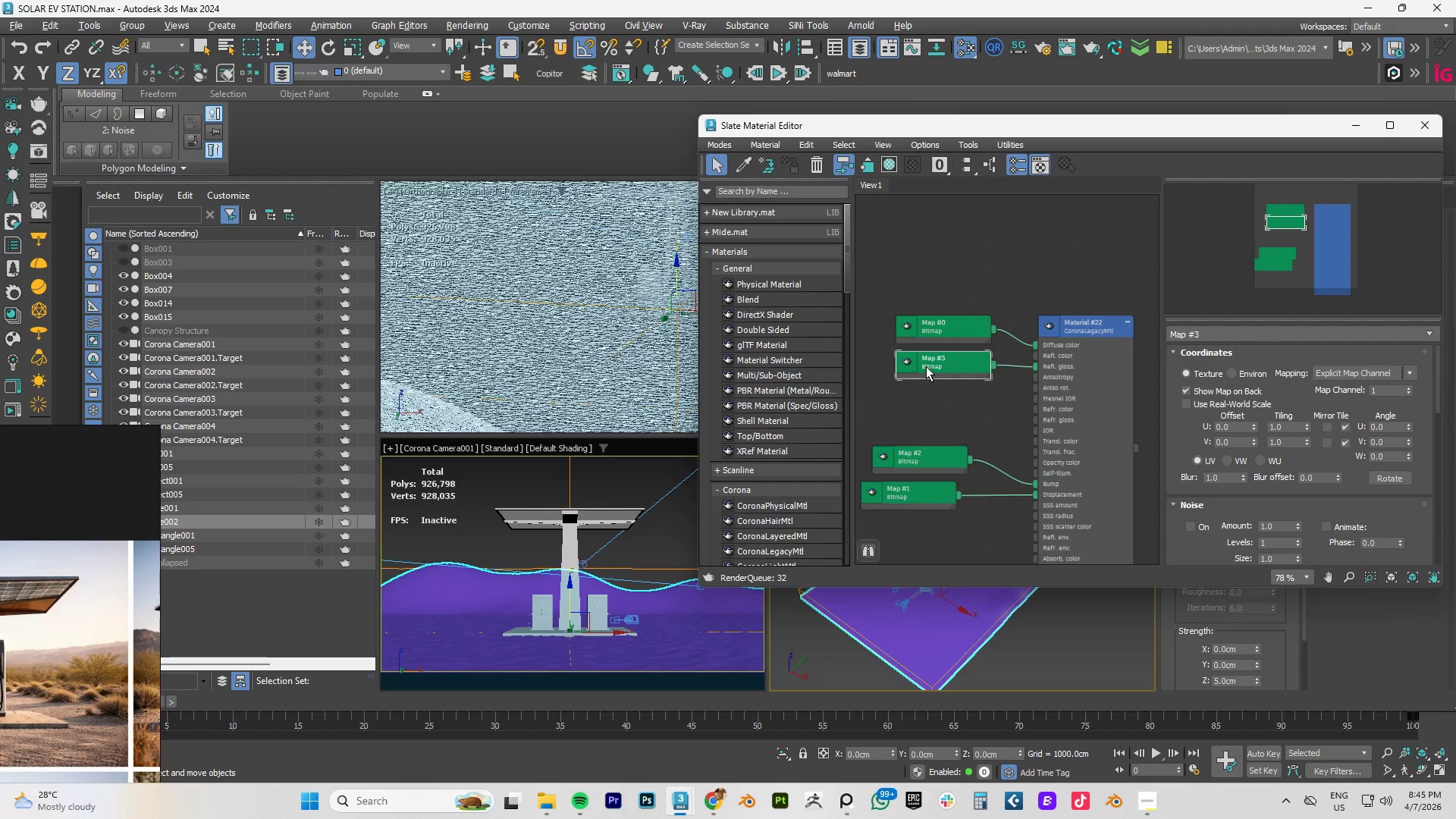 
key(Alt+AltLeft)
 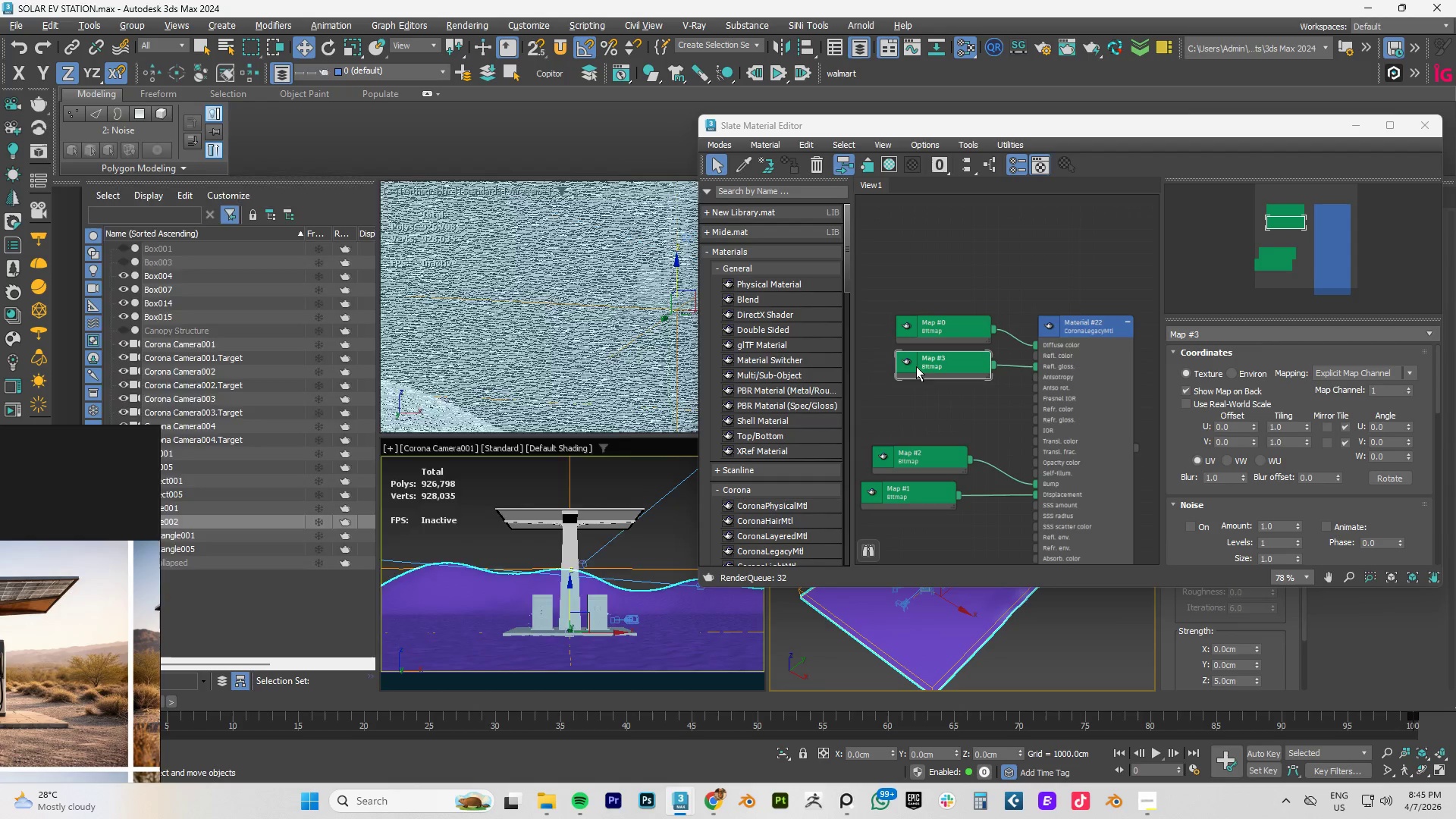 
key(Alt+Tab)
 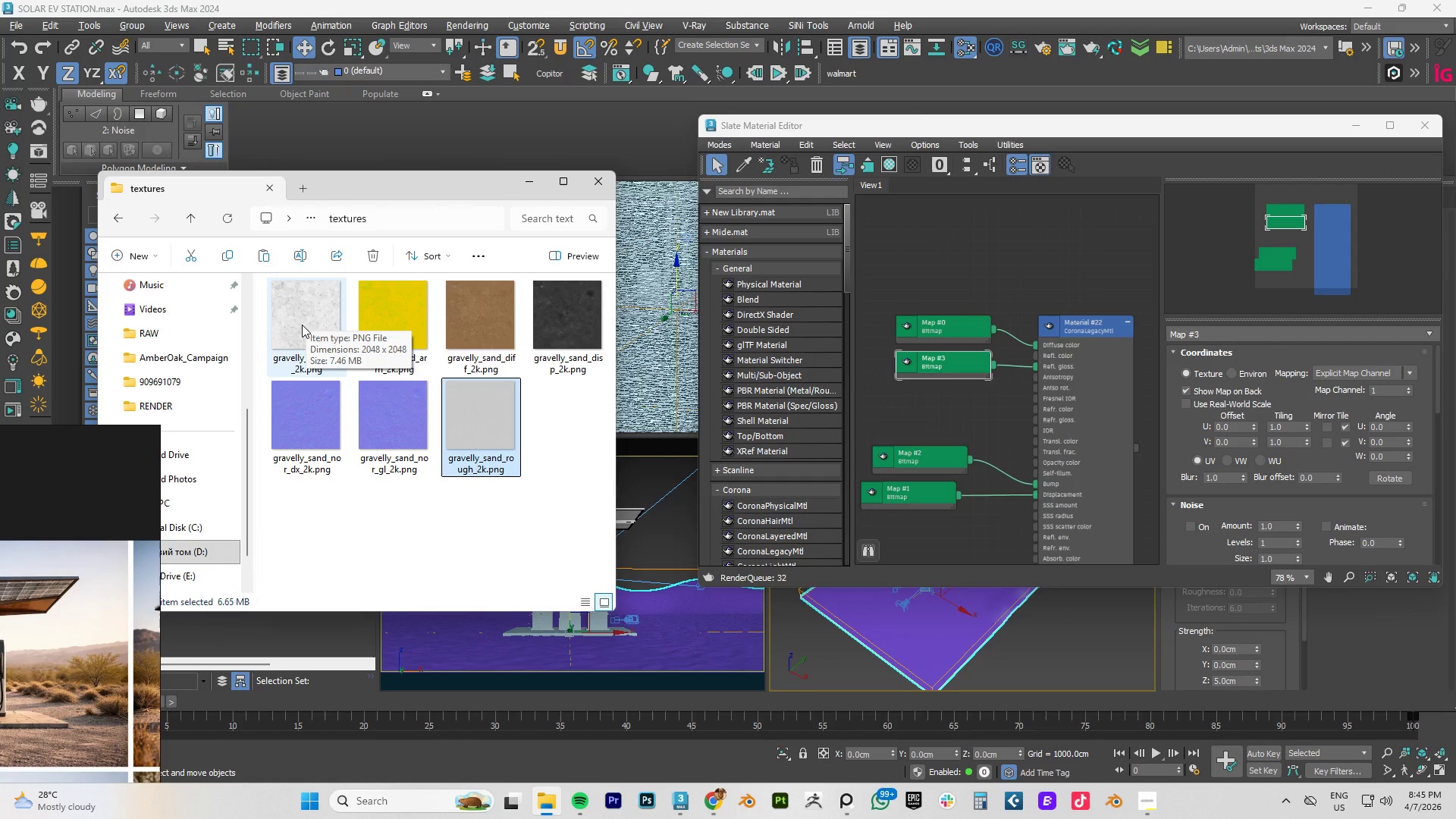 
left_click_drag(start_coordinate=[302, 325], to_coordinate=[919, 407])
 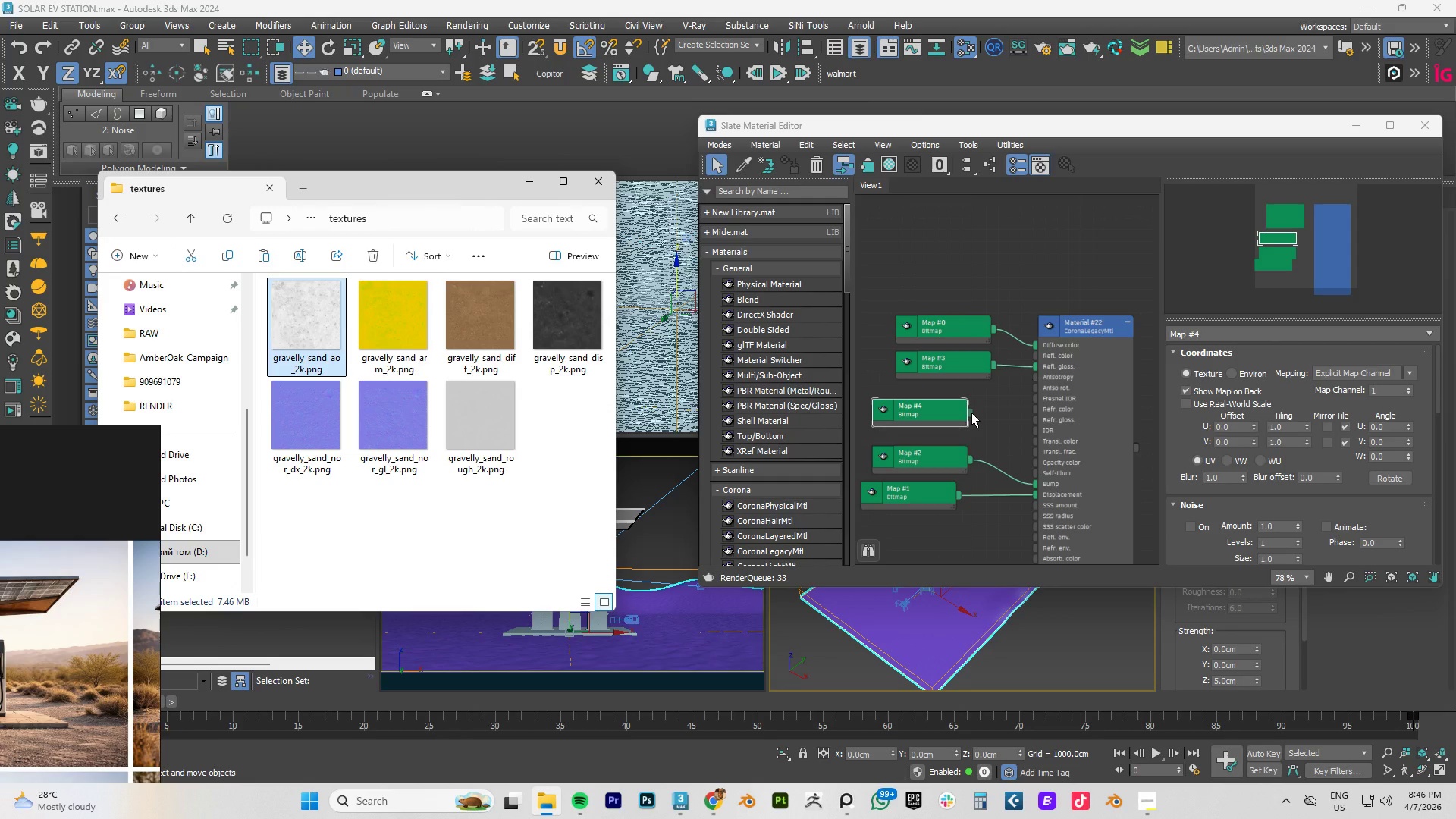 
wait(5.38)
 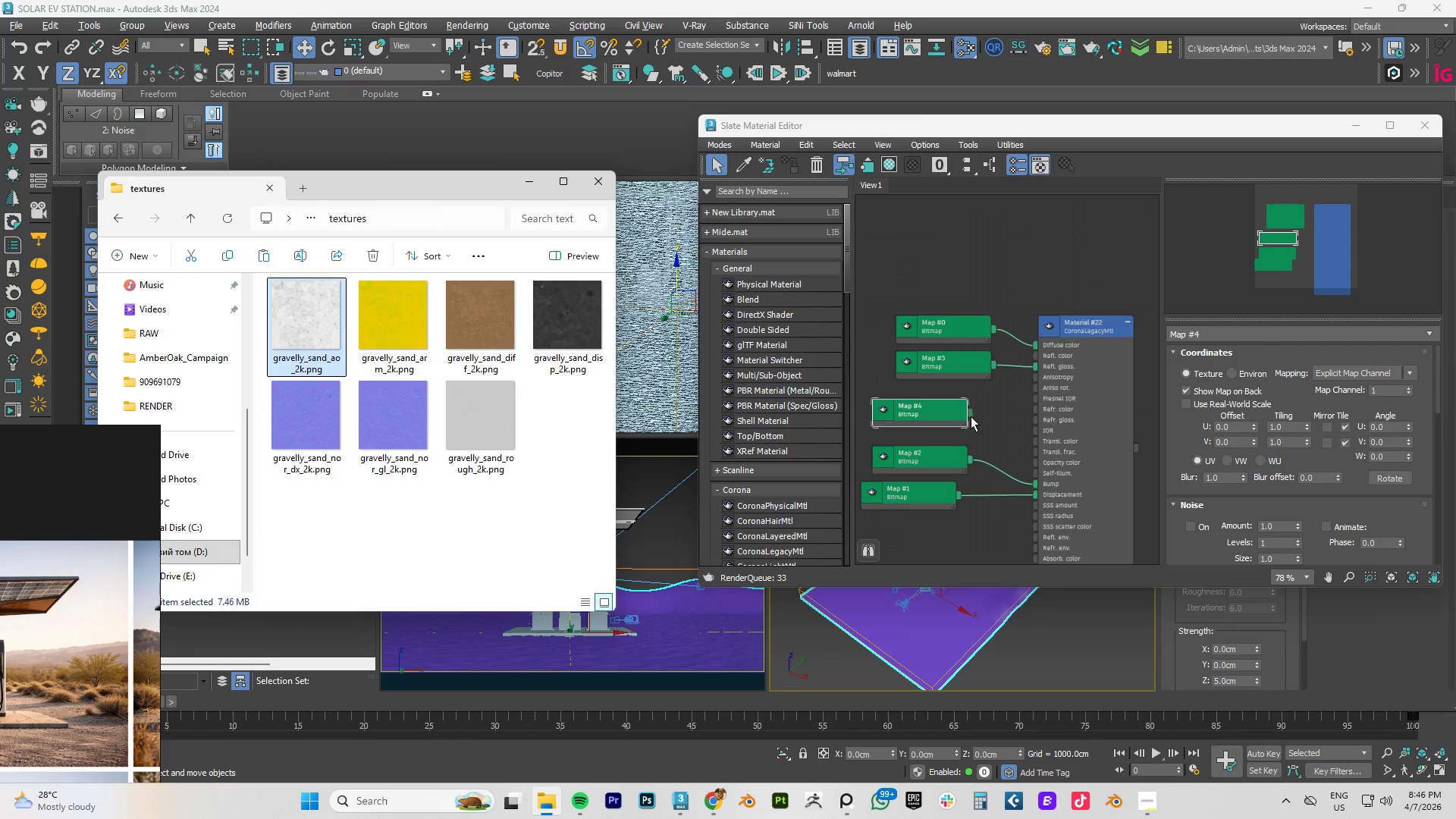 
left_click_drag(start_coordinate=[971, 414], to_coordinate=[999, 406])
 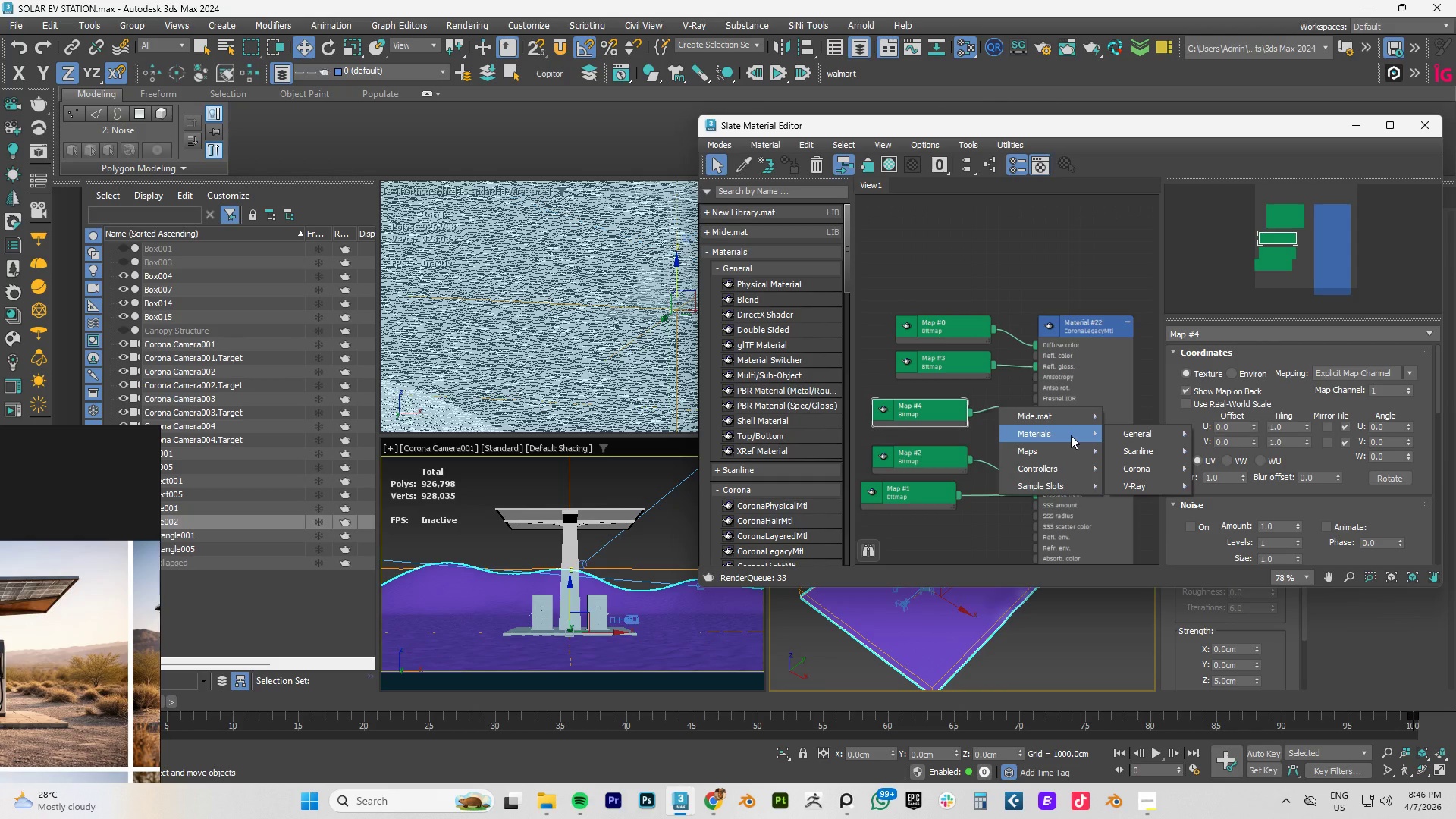 
left_click([932, 416])
 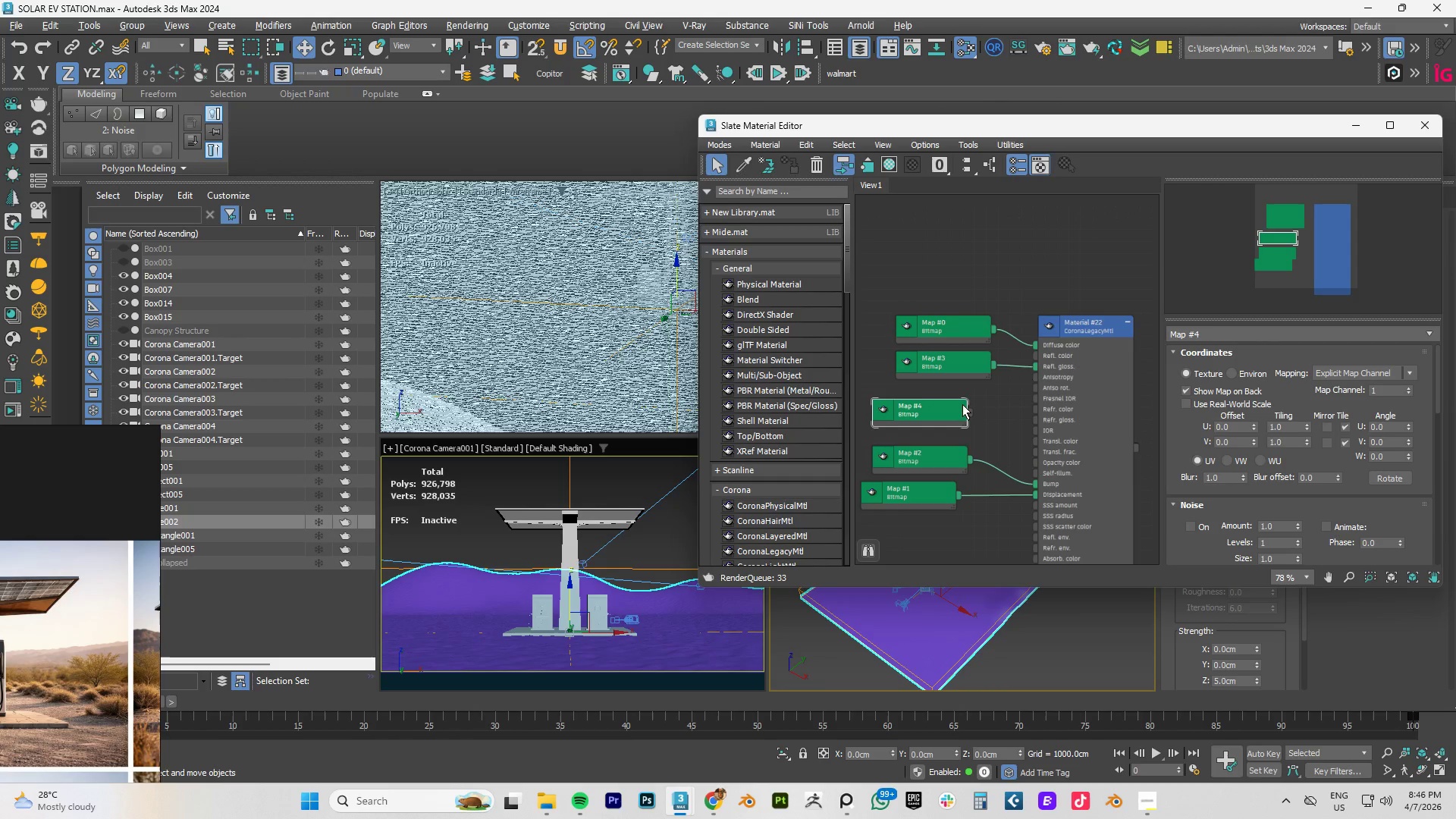 
left_click_drag(start_coordinate=[970, 410], to_coordinate=[1013, 337])
 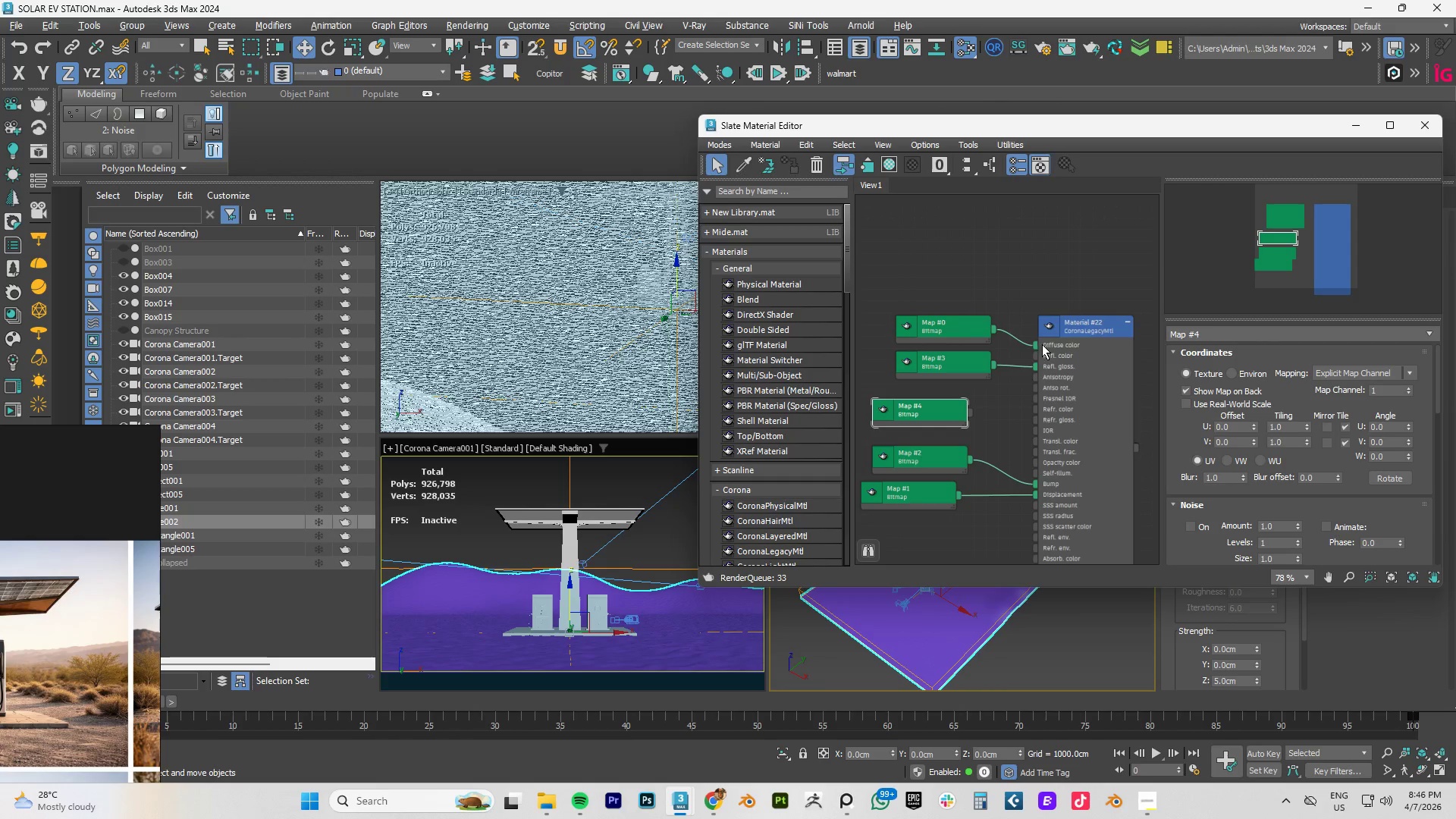 
left_click_drag(start_coordinate=[1037, 345], to_coordinate=[986, 329])
 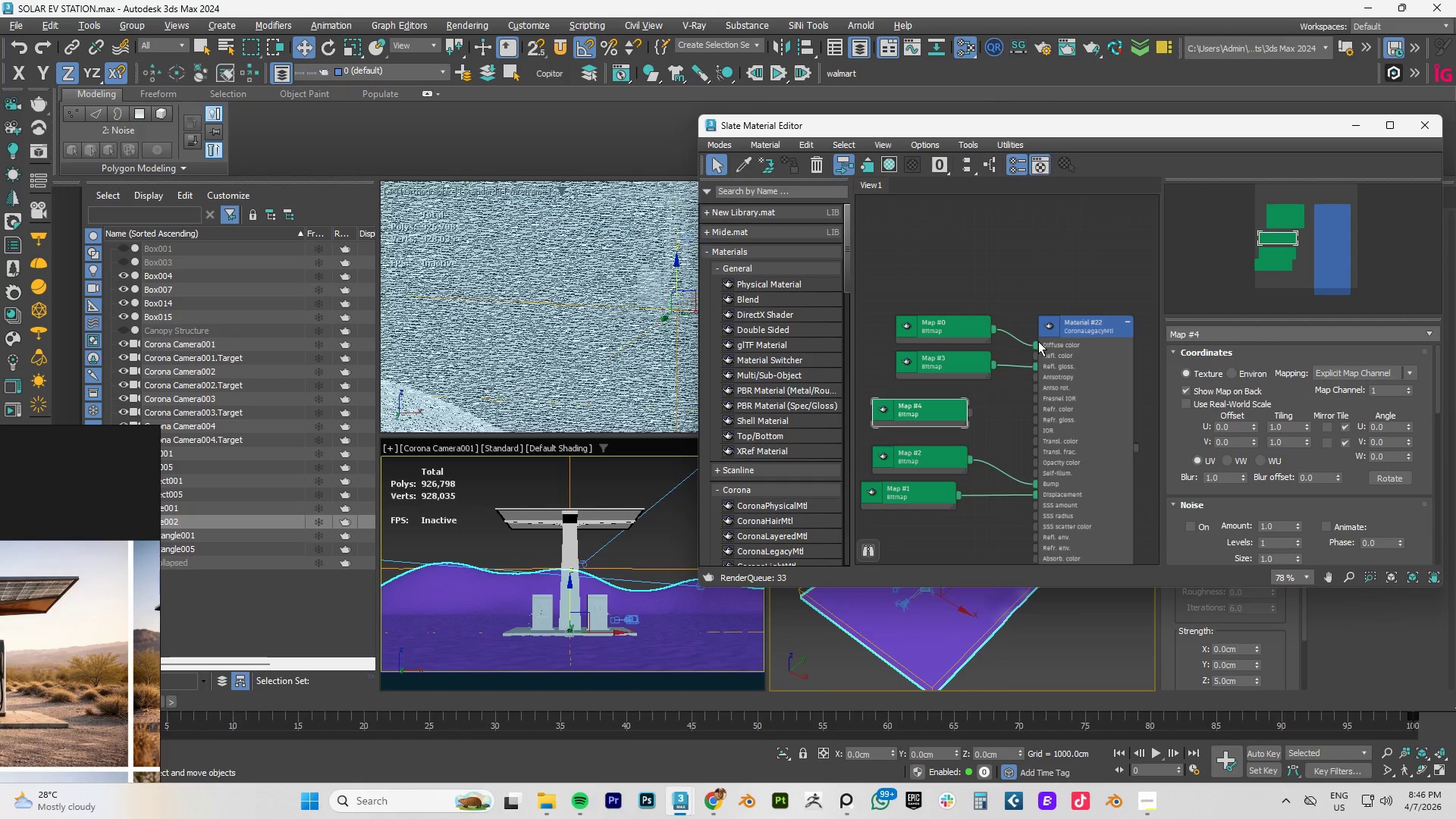 
left_click_drag(start_coordinate=[1038, 344], to_coordinate=[1021, 340])
 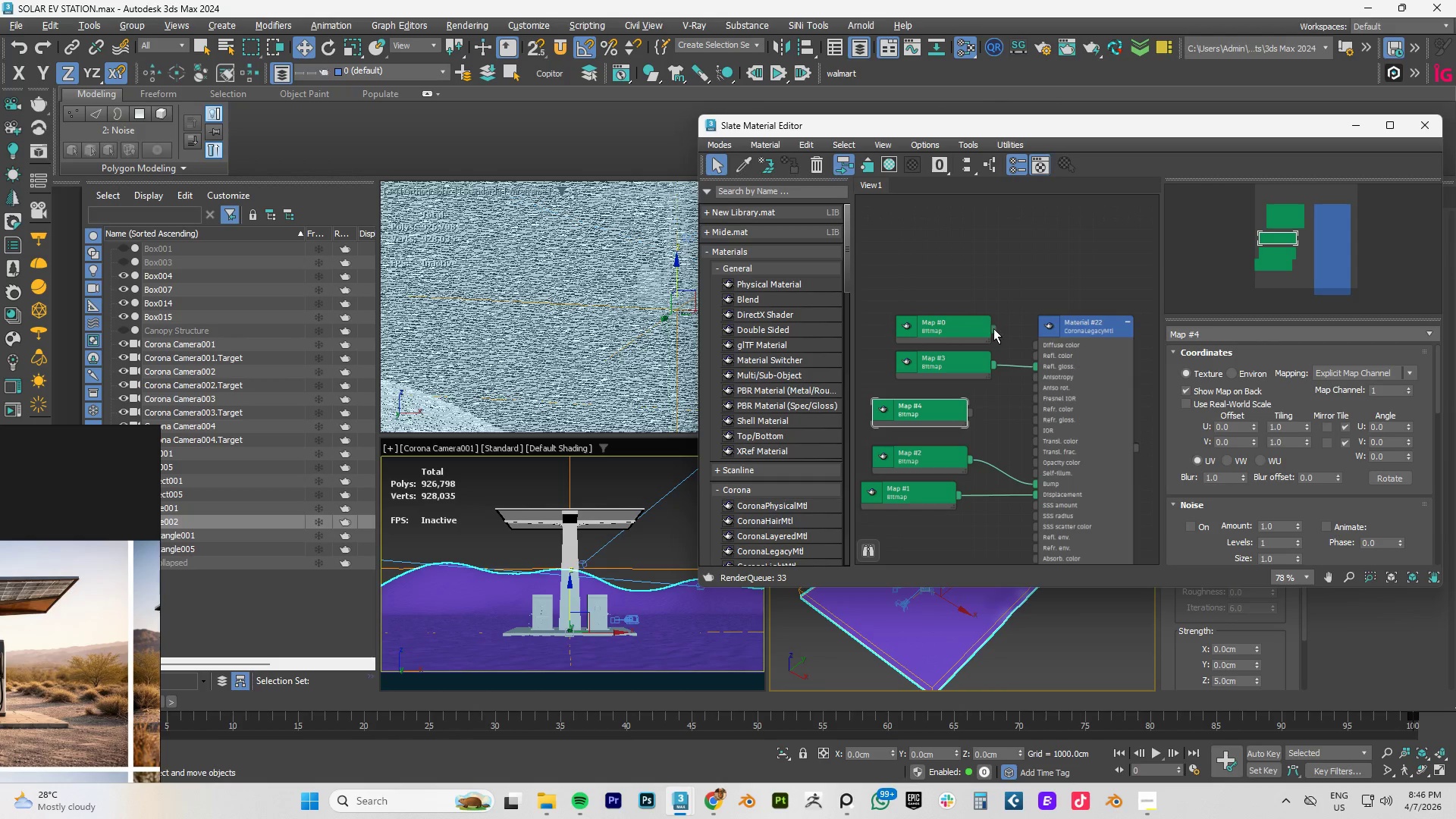 
left_click_drag(start_coordinate=[993, 328], to_coordinate=[1009, 326])
 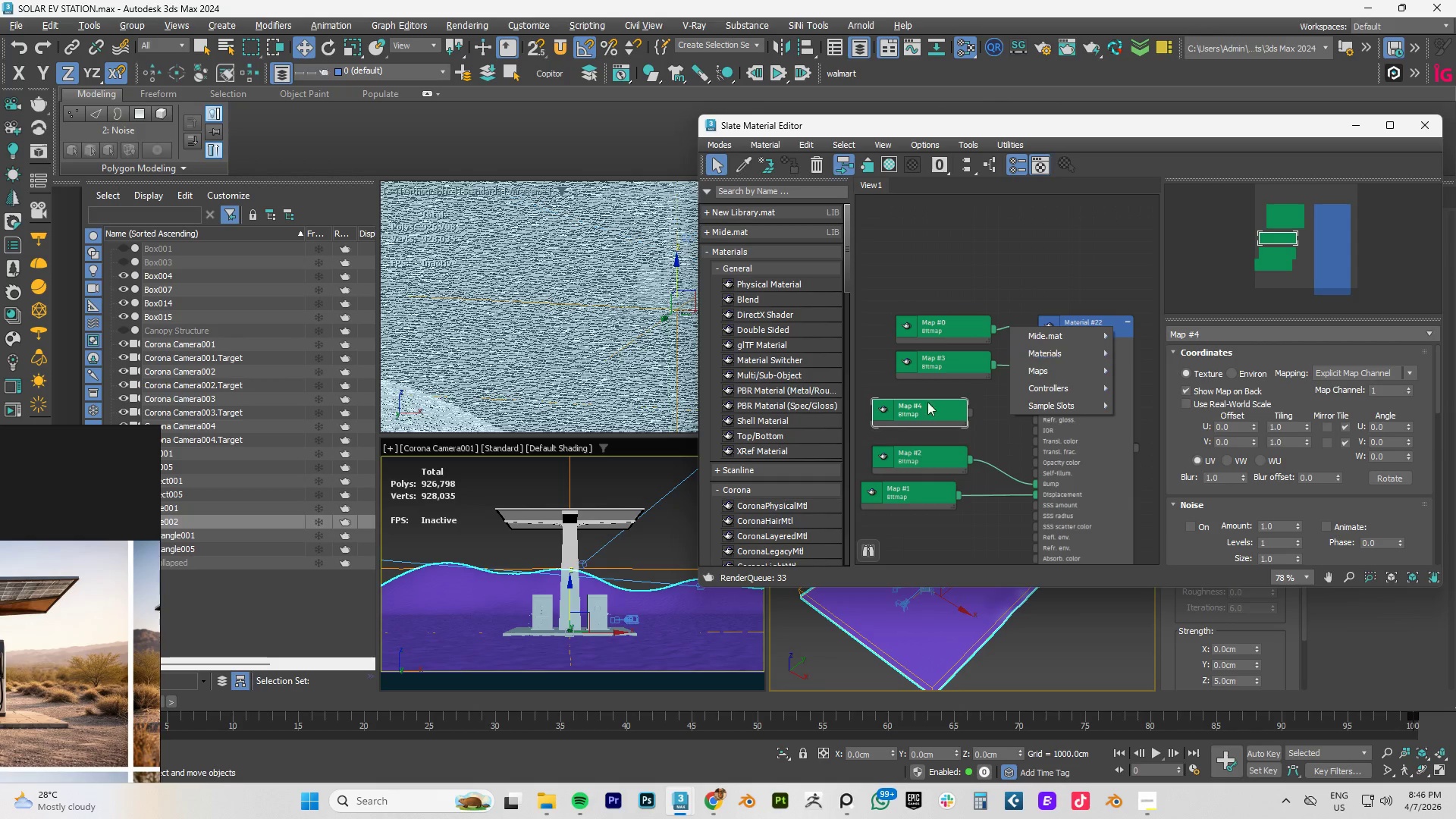 
scroll: coordinate [756, 460], scroll_direction: down, amount: 11.0
 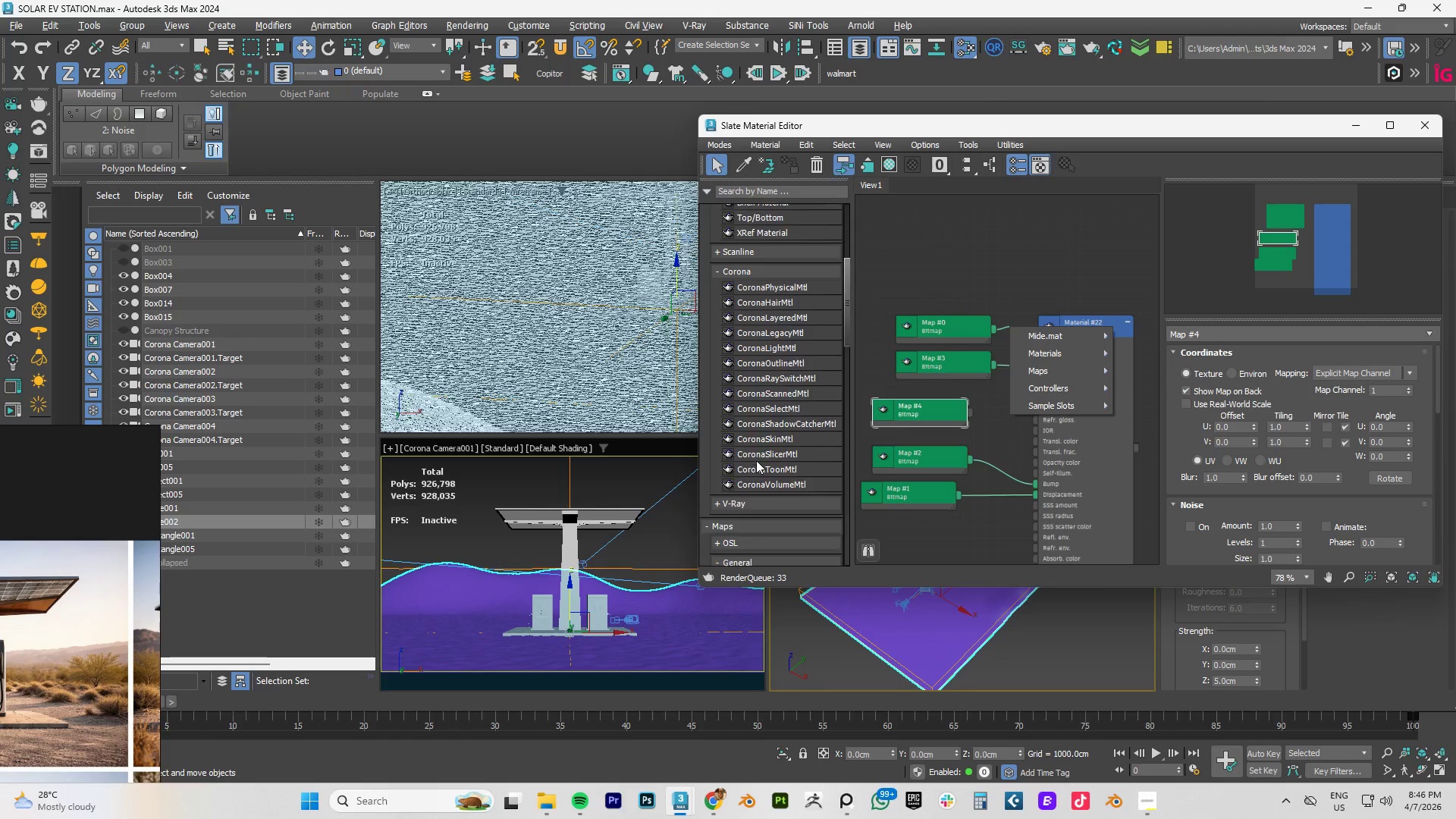 